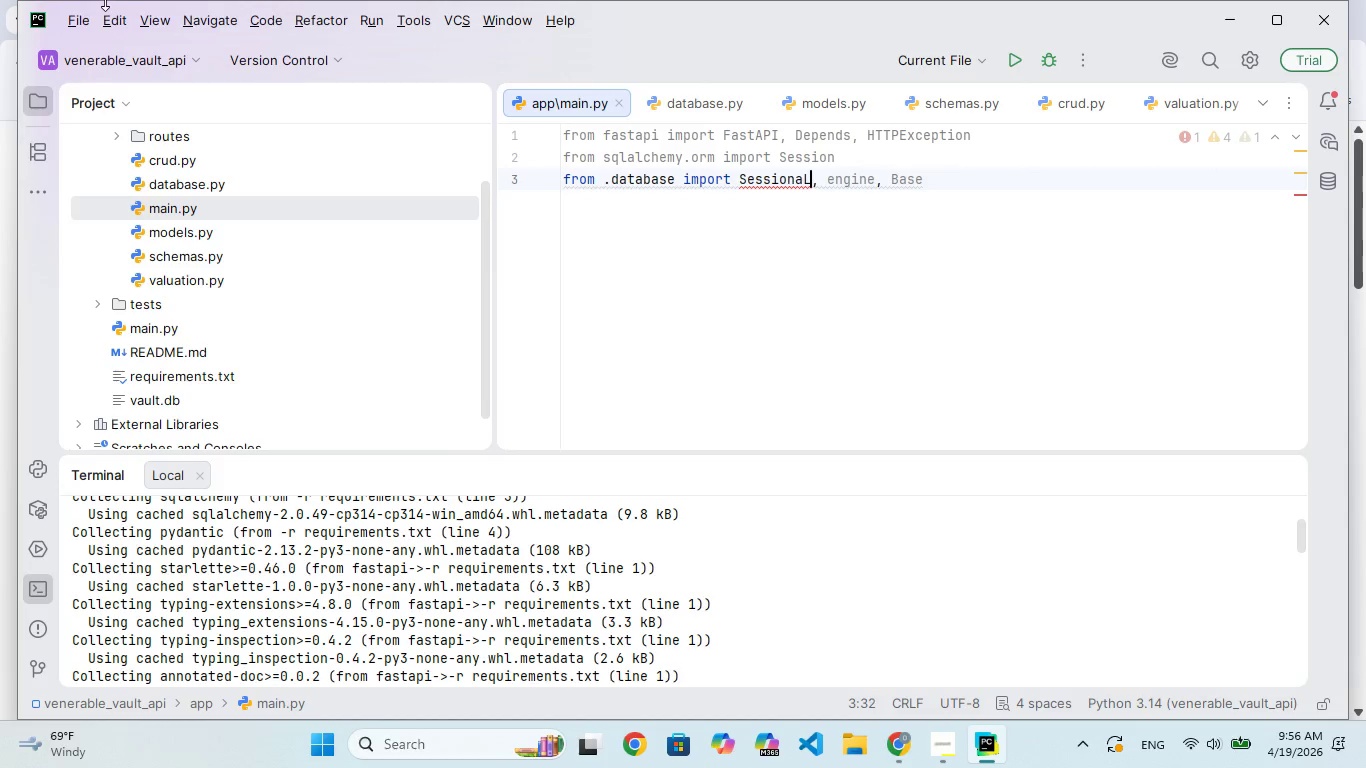 
key(Backspace)
type(Local)
 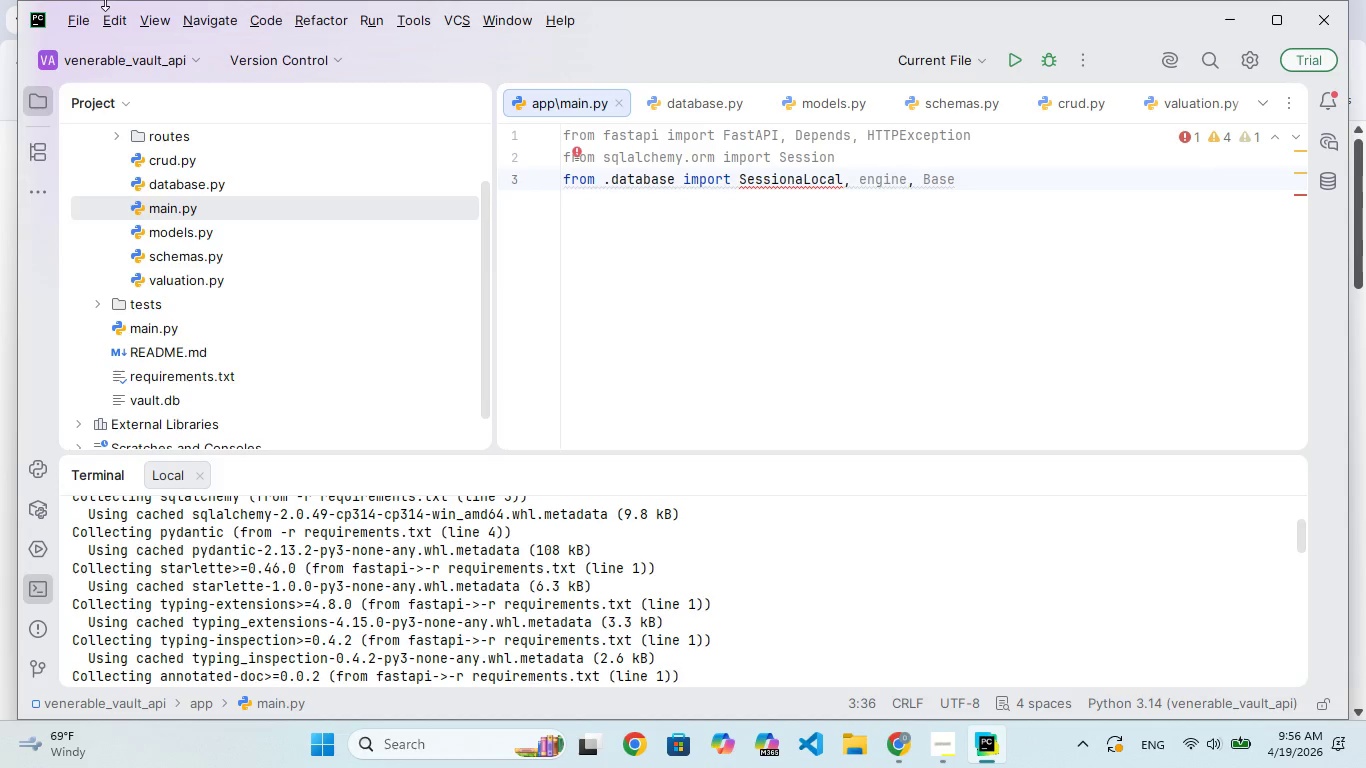 
hold_key(key=ArrowLeft, duration=0.55)
 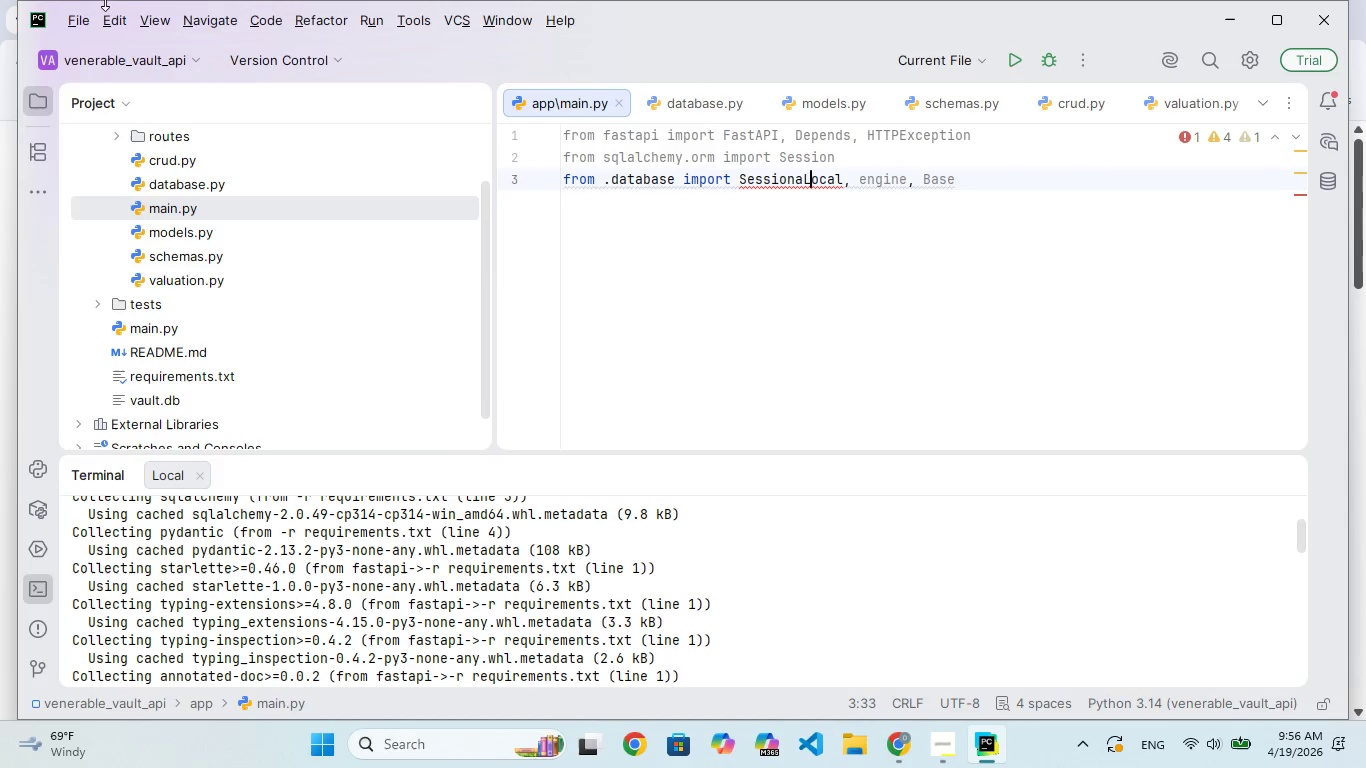 
key(ArrowLeft)
 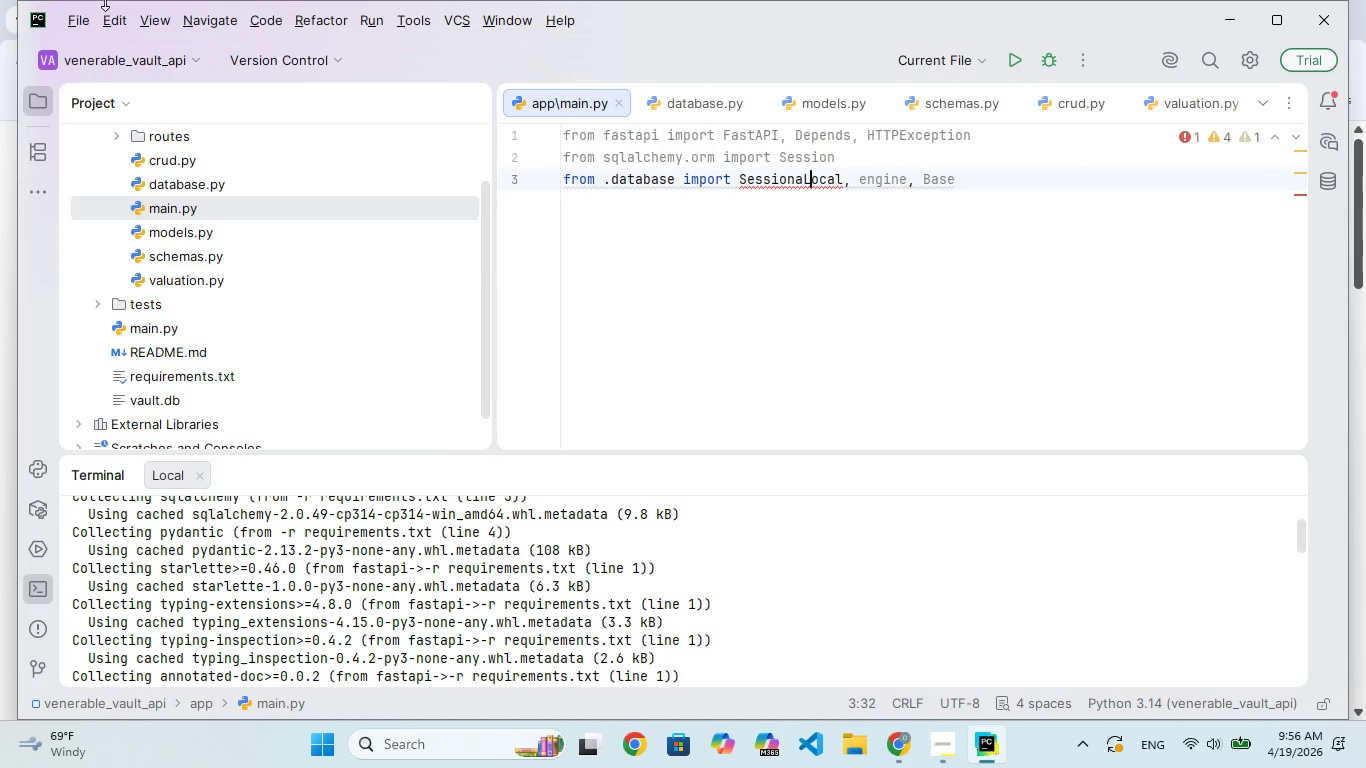 
key(ArrowLeft)
 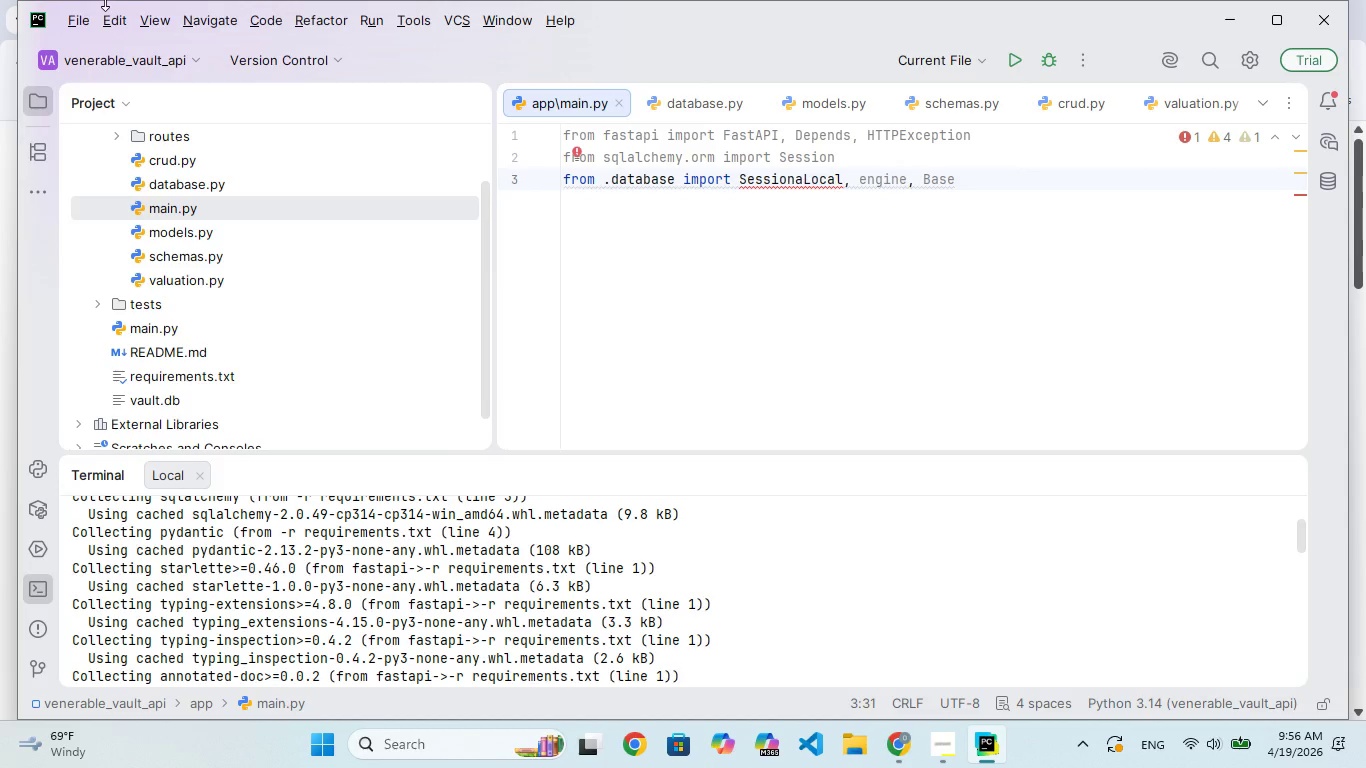 
key(Backspace)
 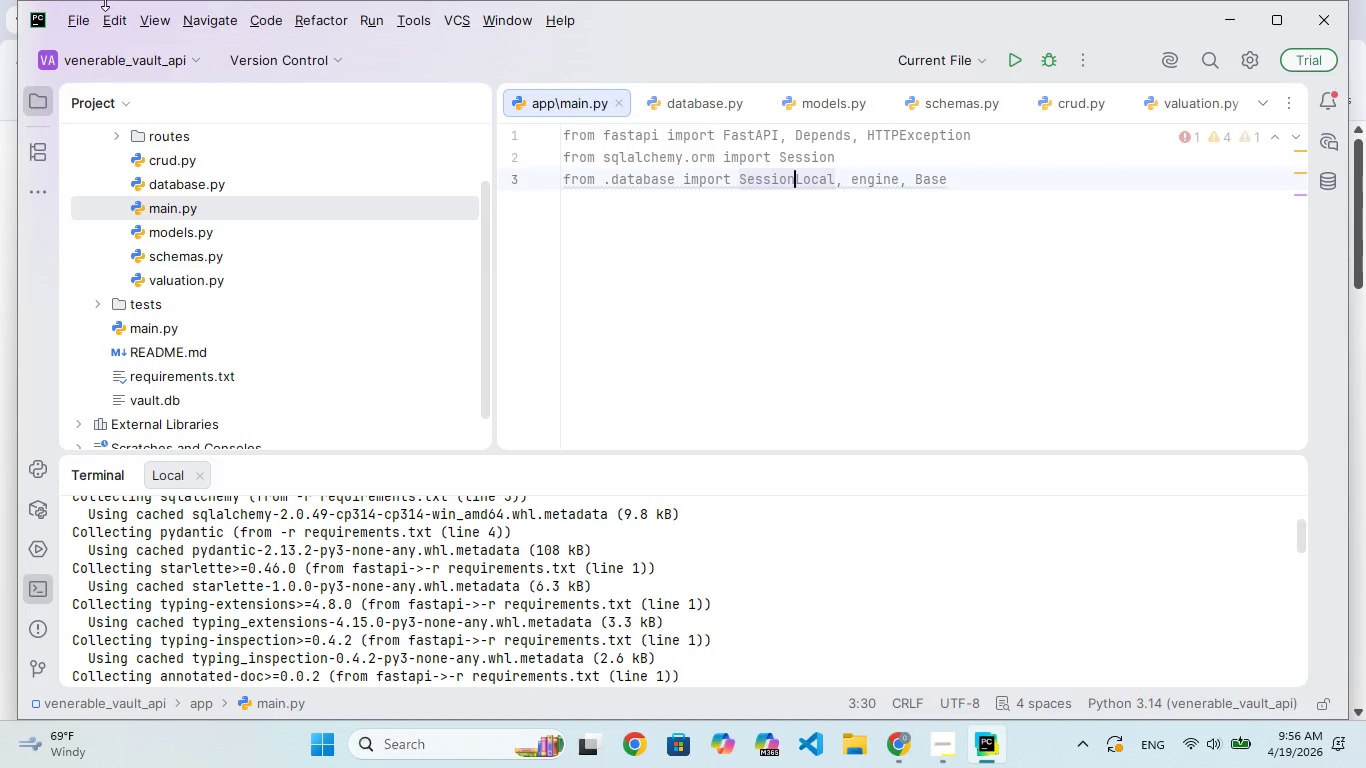 
hold_key(key=ArrowRight, duration=1.09)
 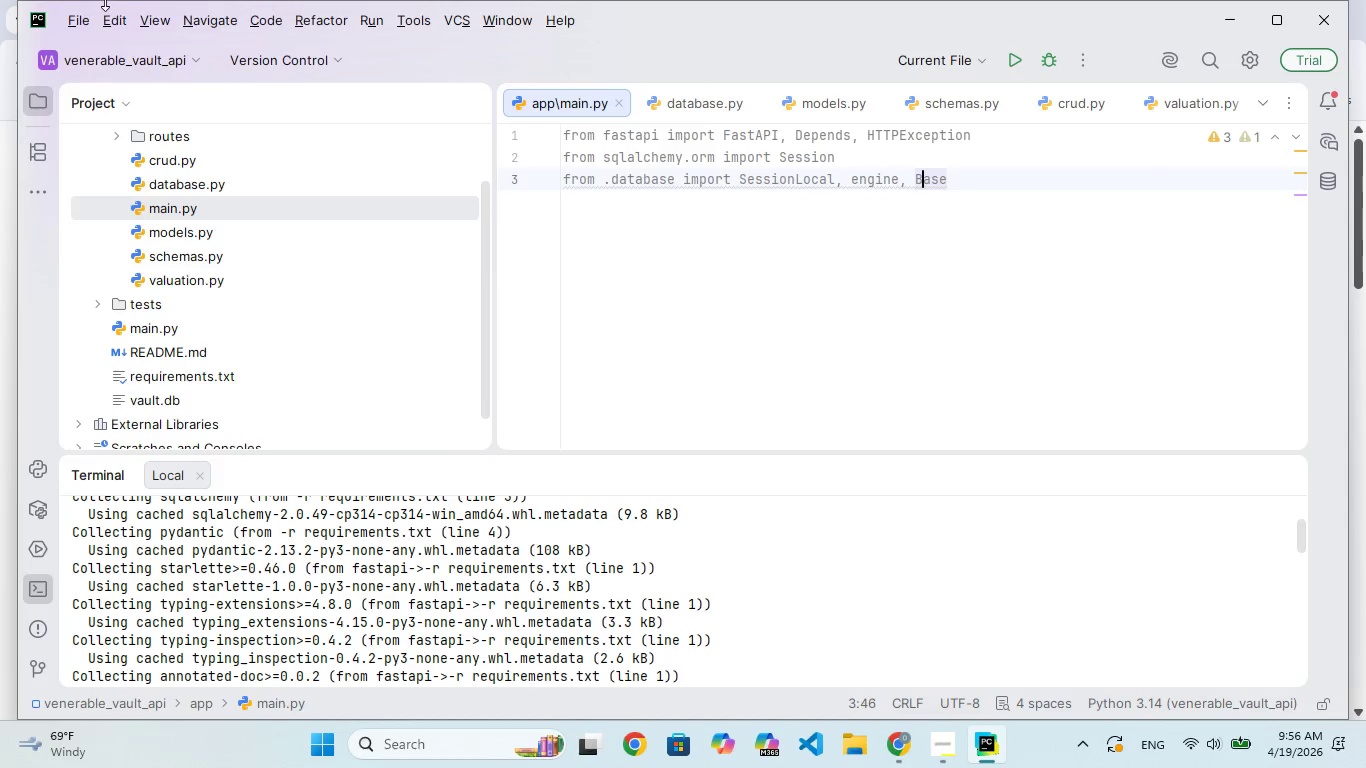 
key(ArrowRight)
 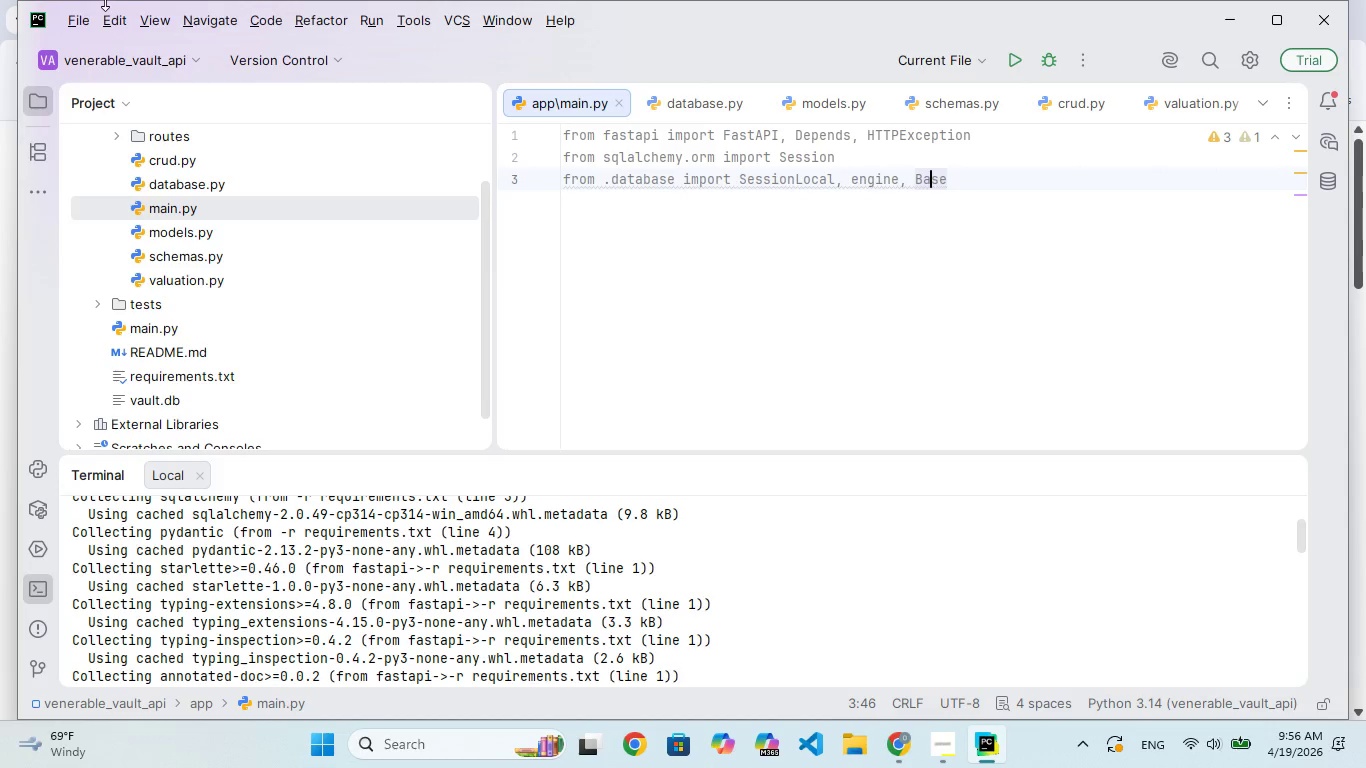 
key(ArrowRight)
 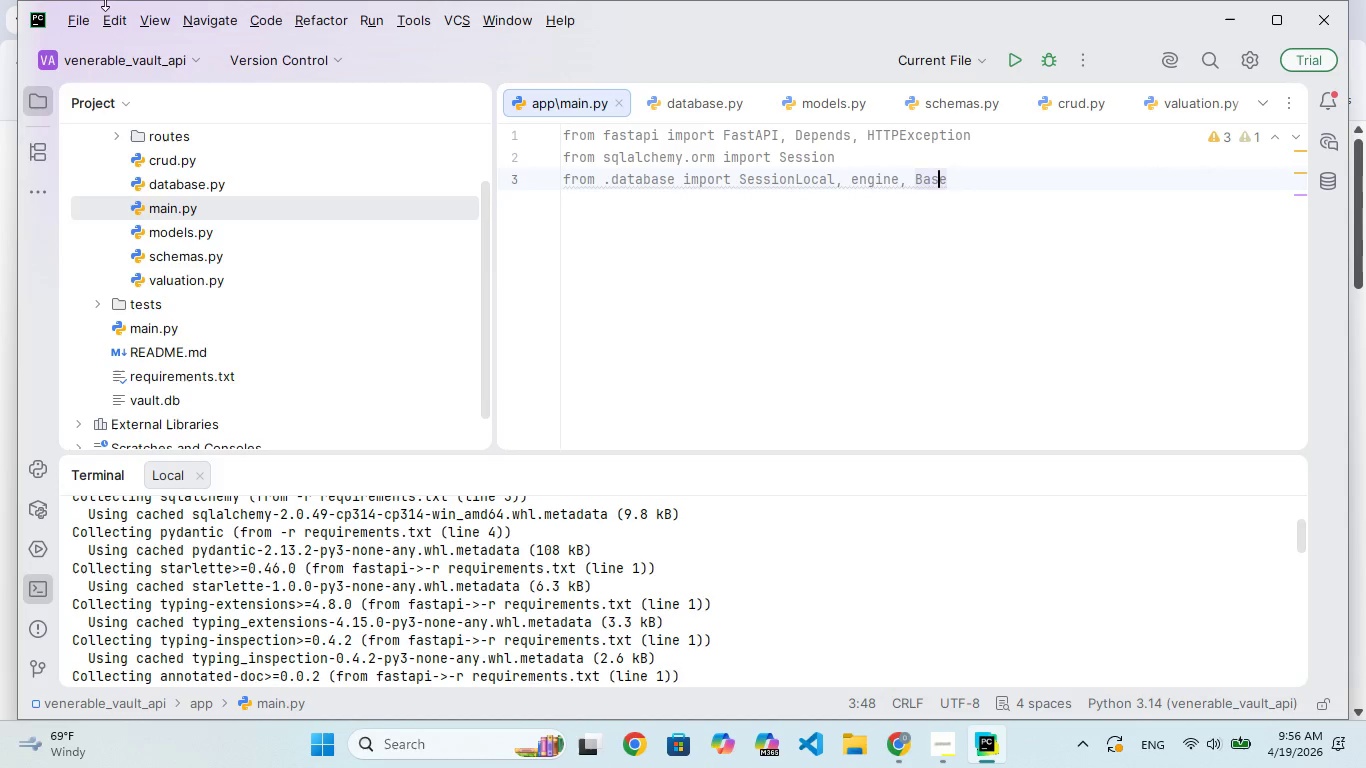 
key(ArrowRight)
 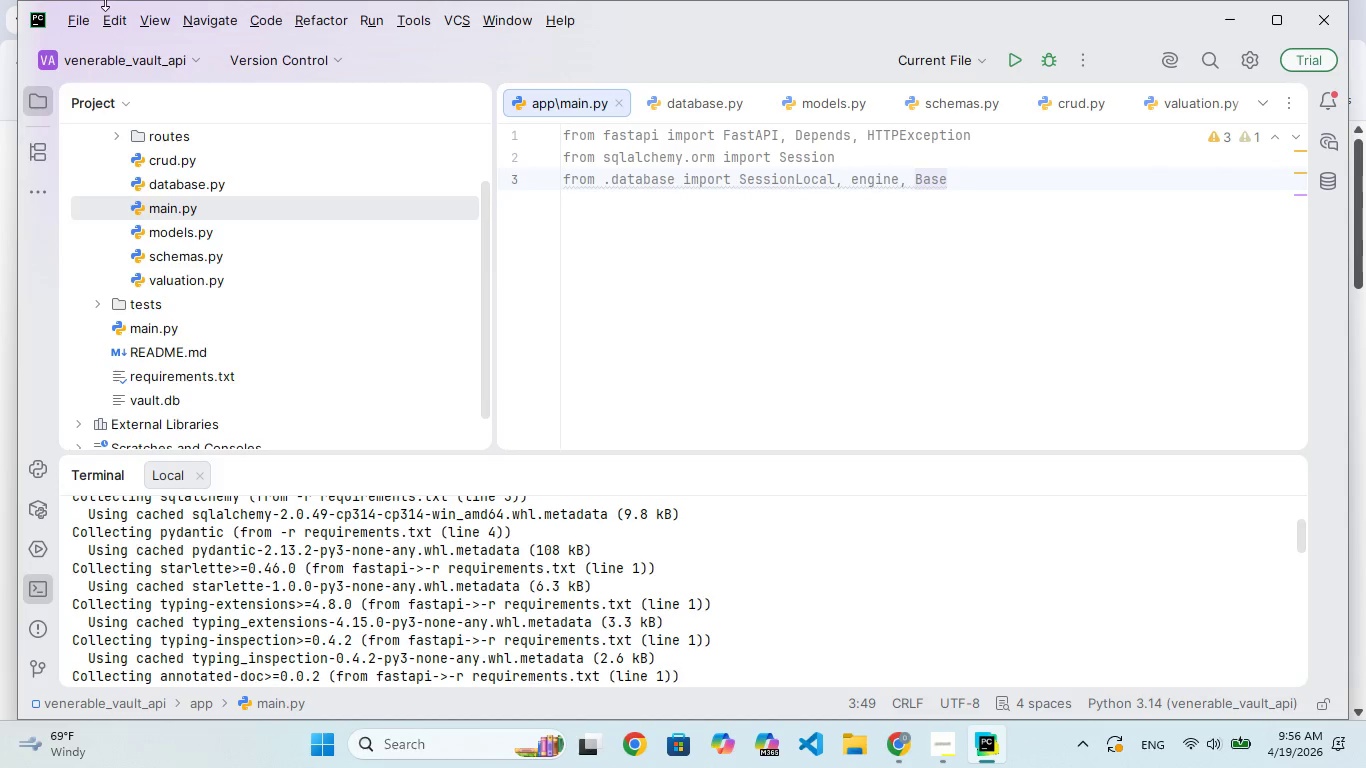 
key(Enter)
 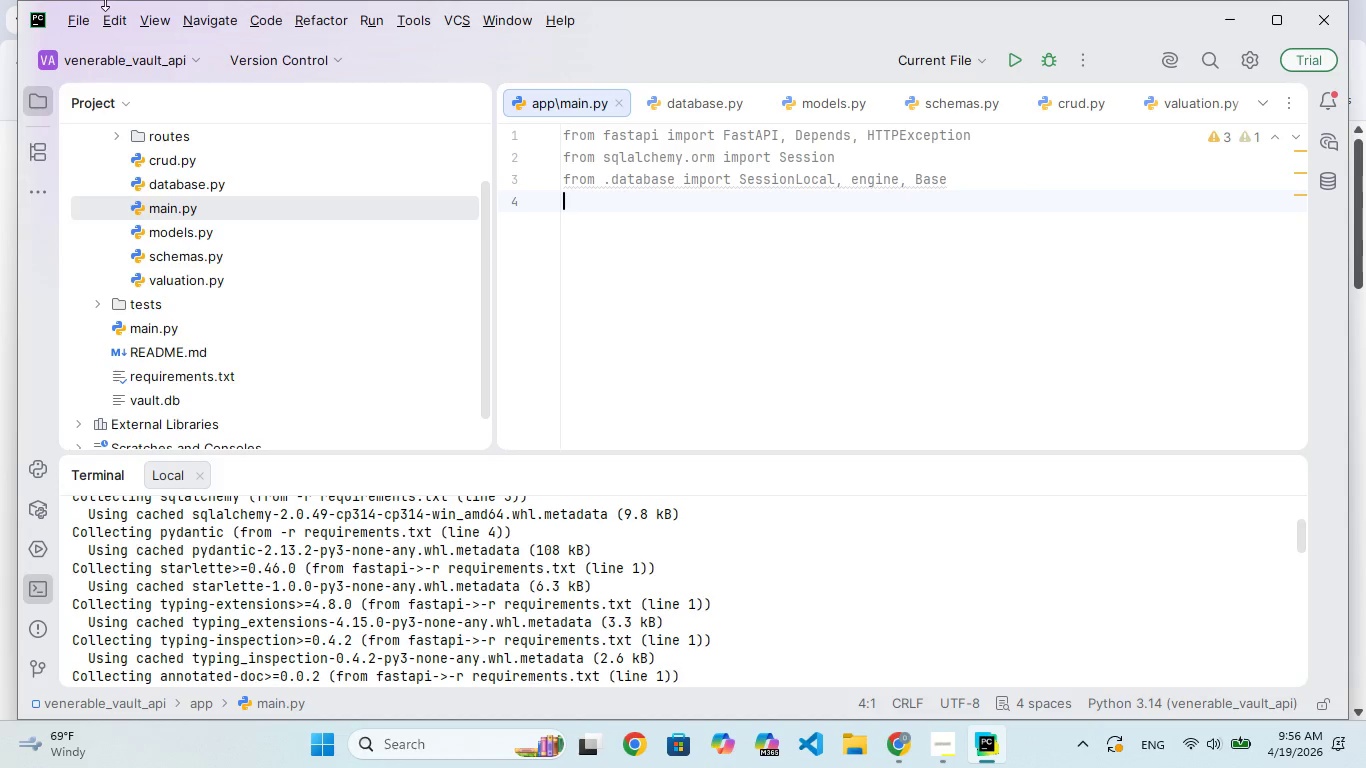 
type(from . )
 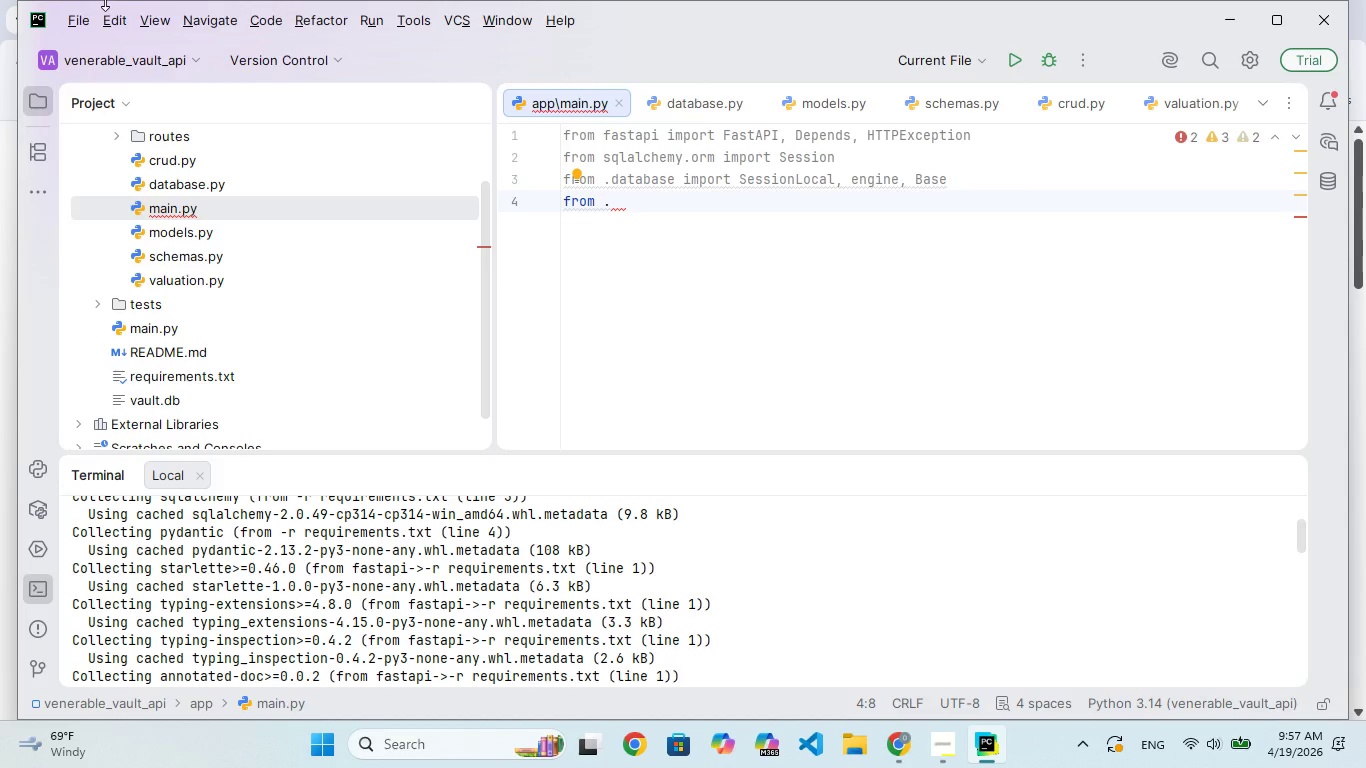 
wait(57.42)
 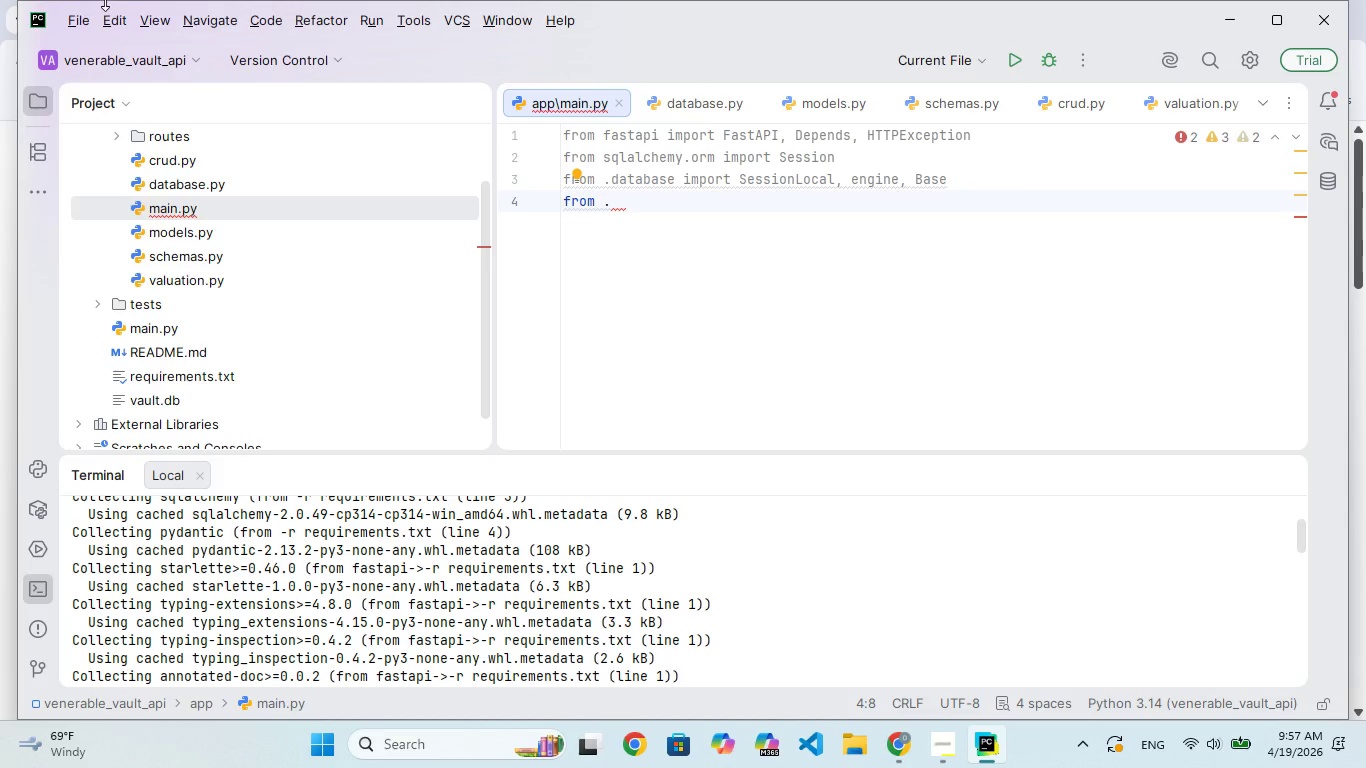 
key(Backspace)
type(data)
 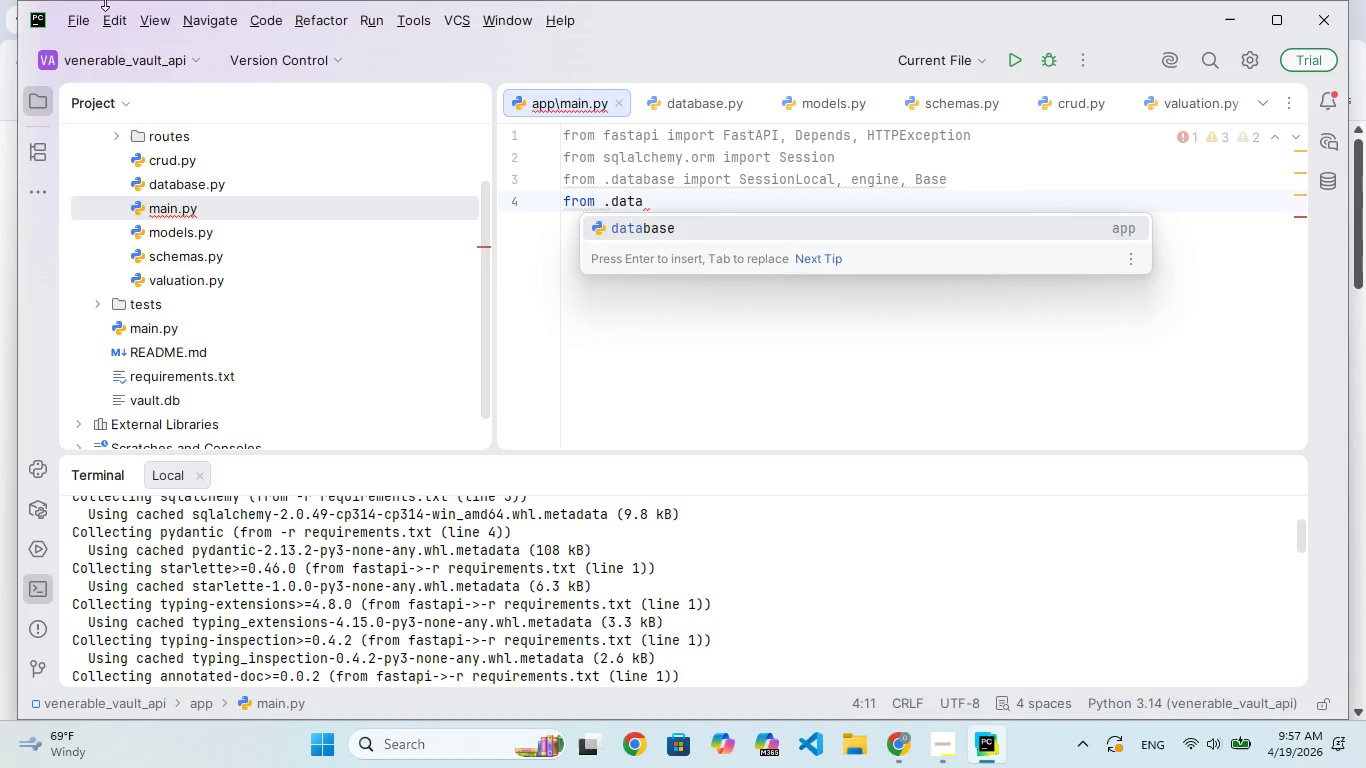 
key(Enter)
 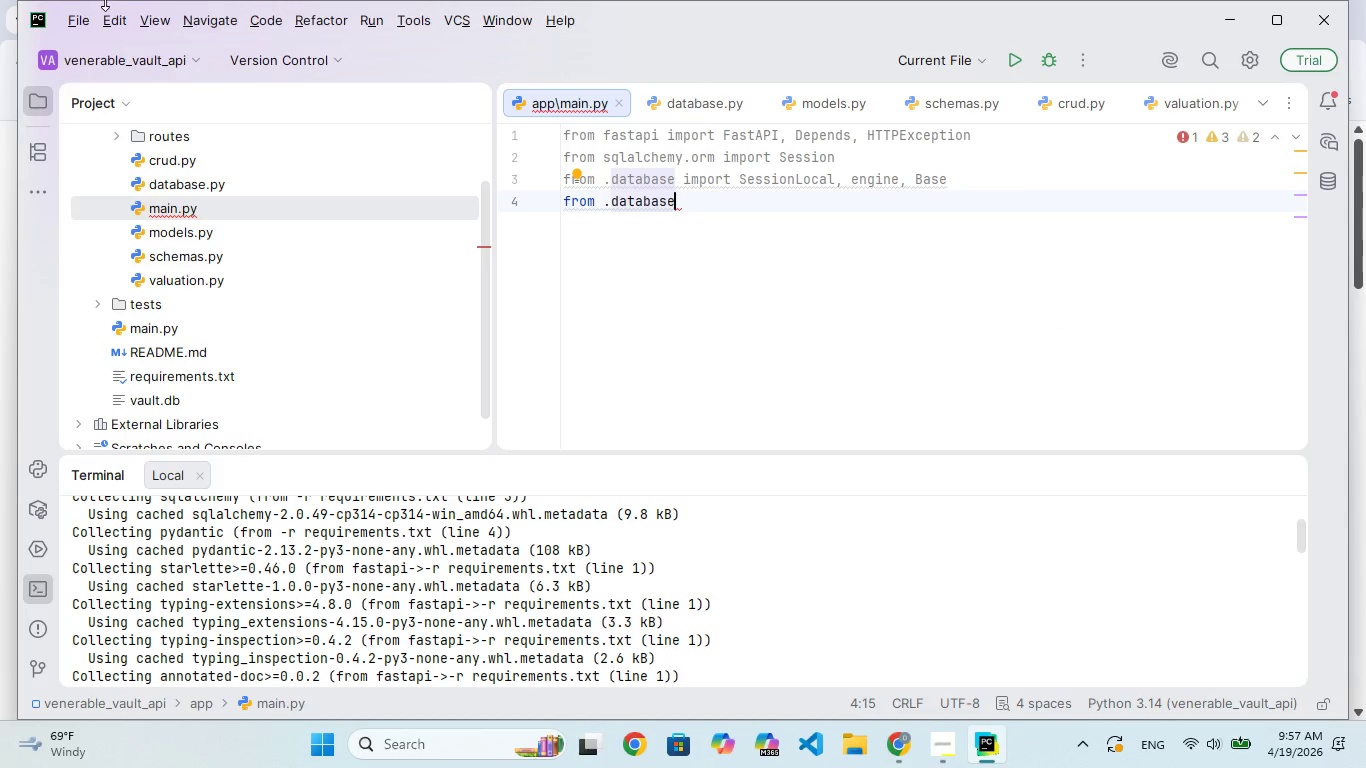 
wait(5.83)
 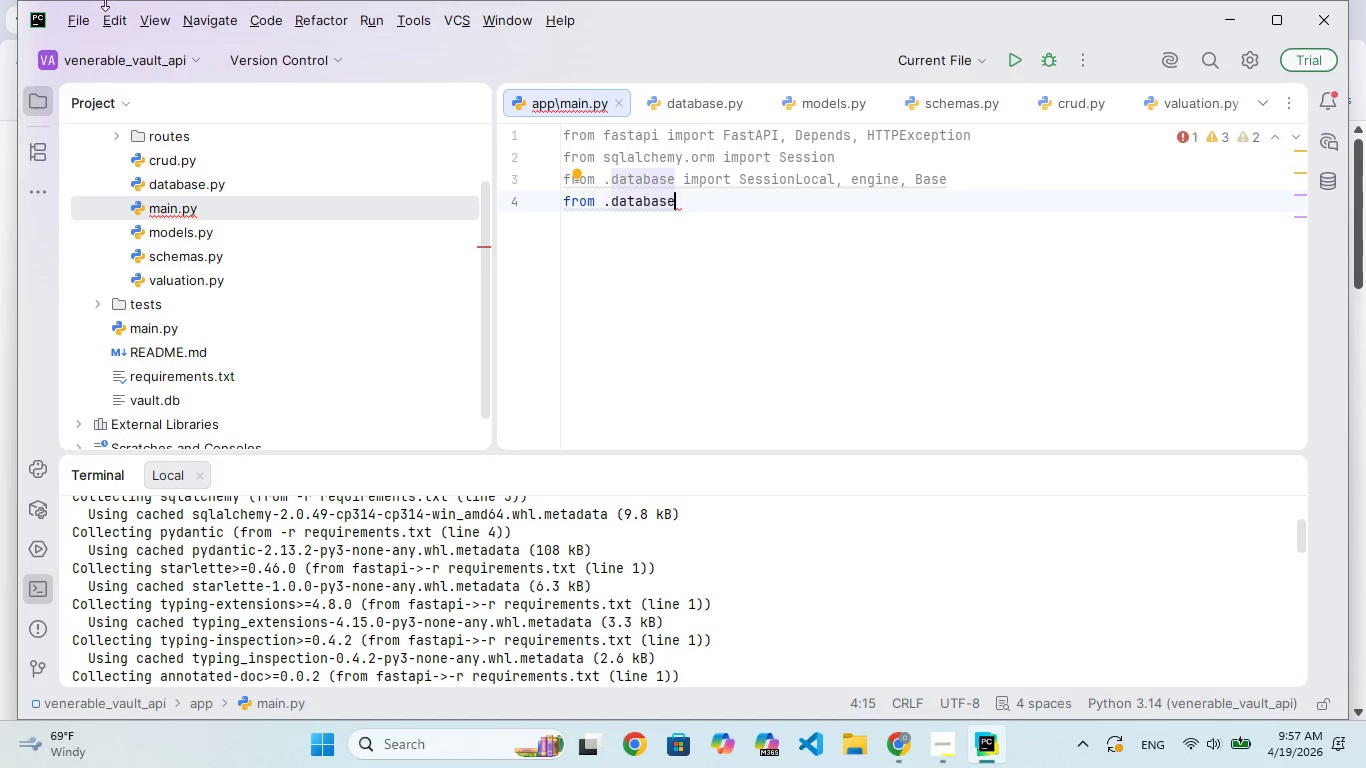 
key(Backspace)
key(Backspace)
key(Backspace)
key(Backspace)
key(Backspace)
key(Backspace)
key(Backspace)
key(Backspace)
type( import )
 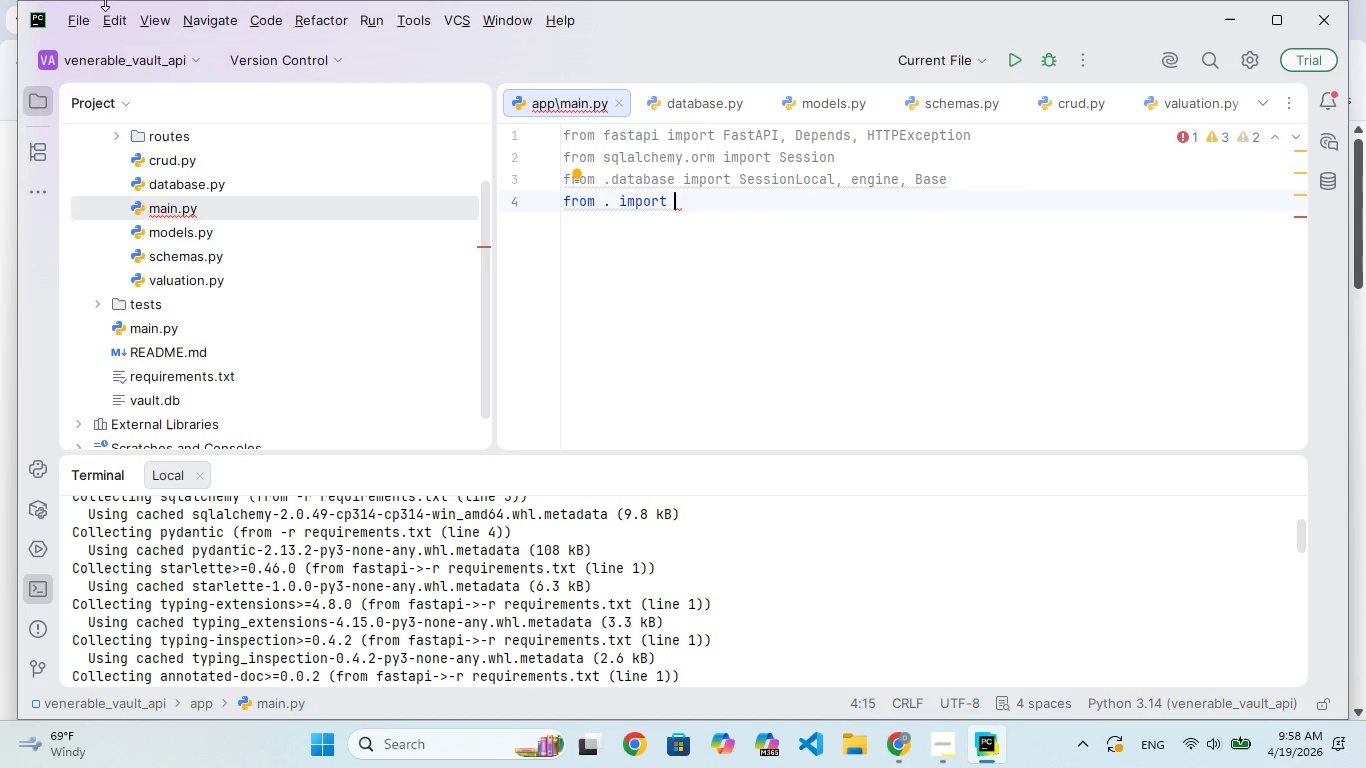 
wait(9.56)
 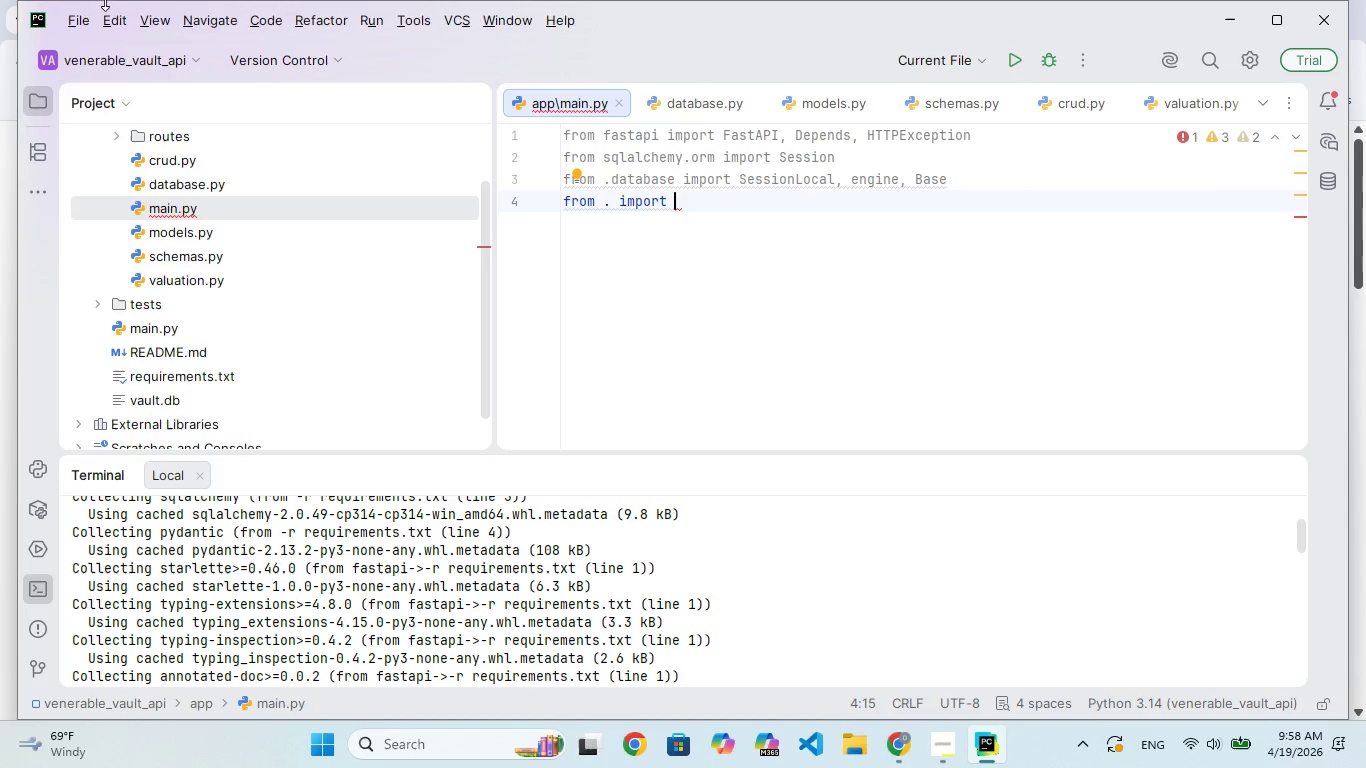 
type(crud, models, sche)
 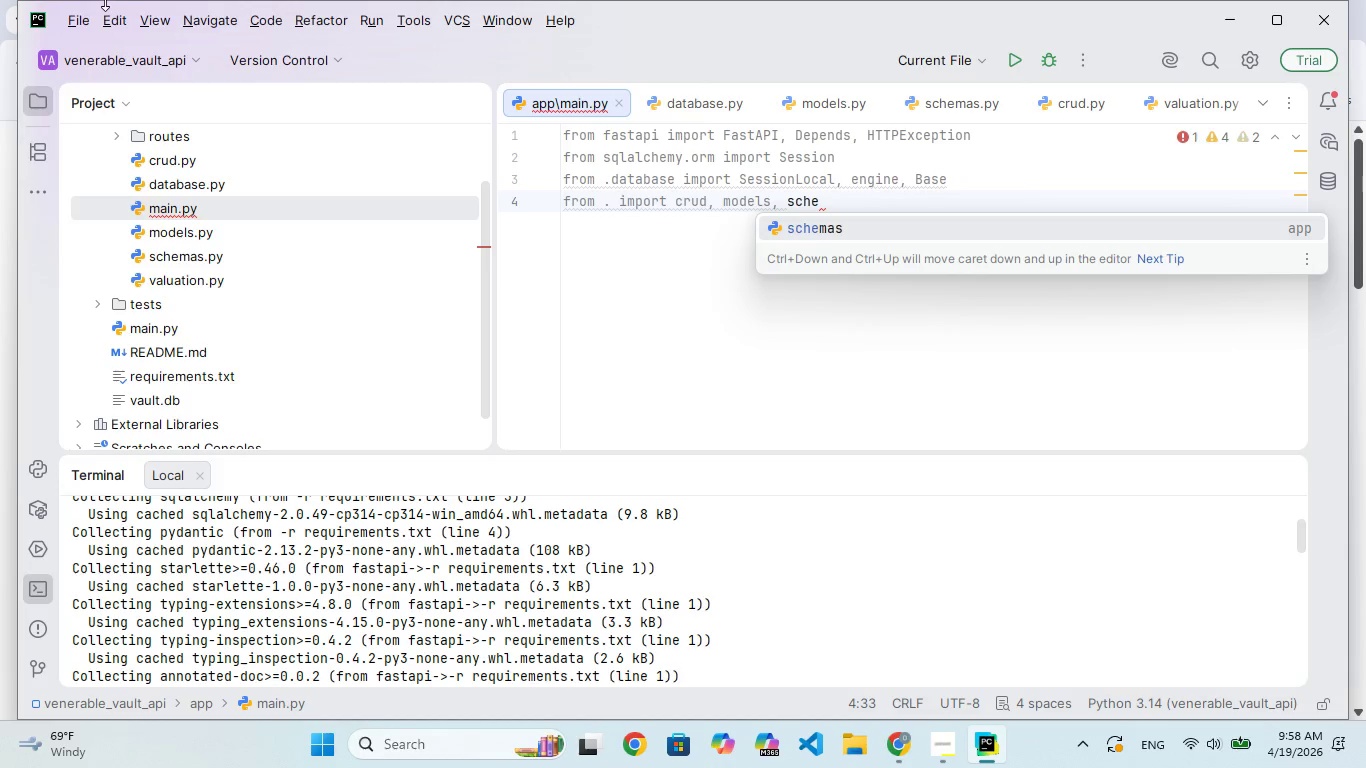 
key(Enter)
 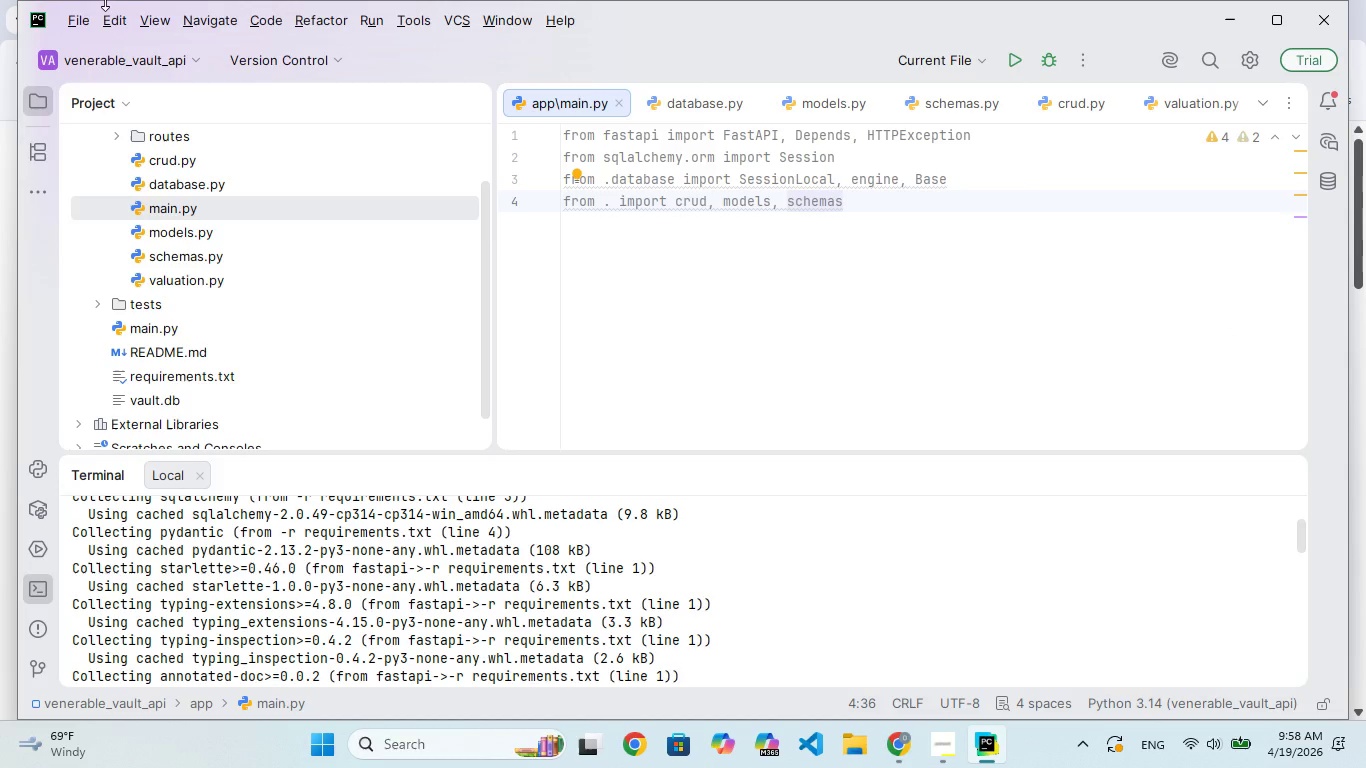 
wait(9.89)
 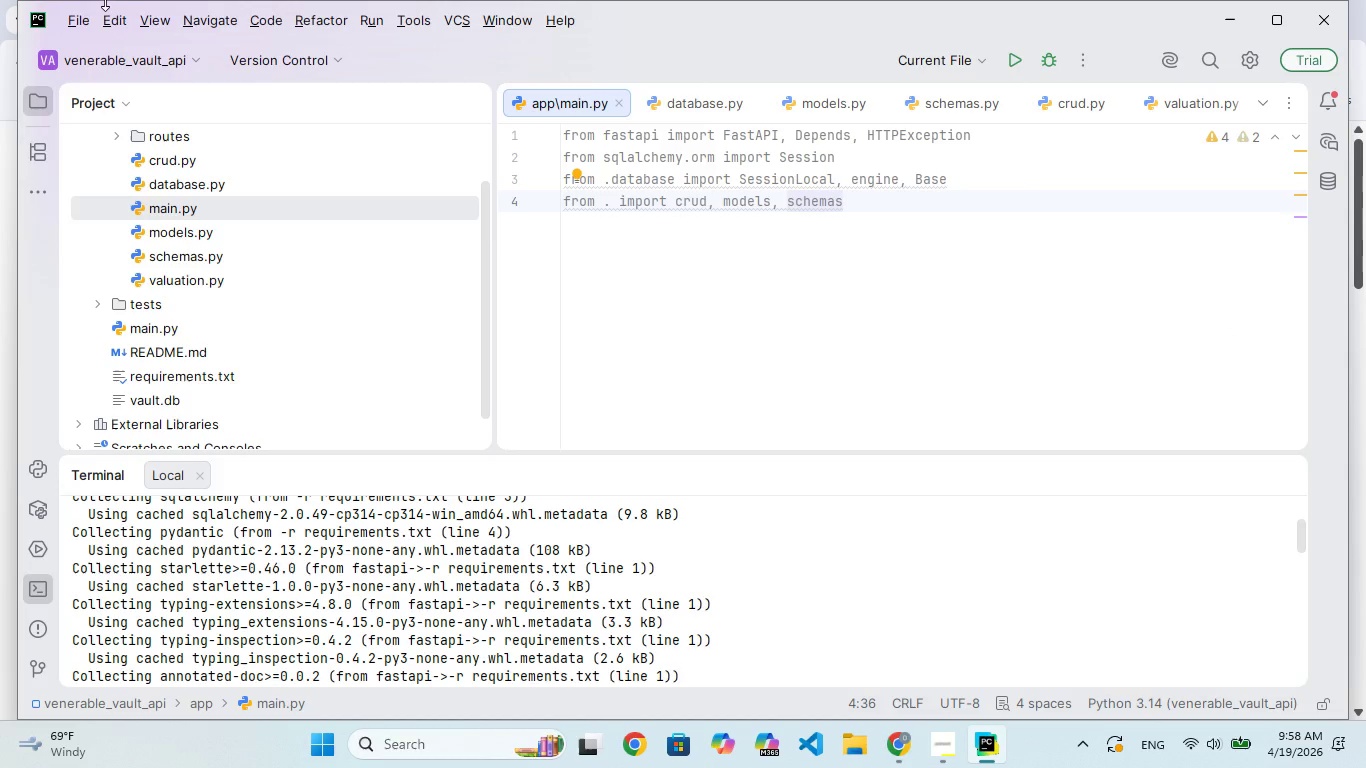 
type(, va)
 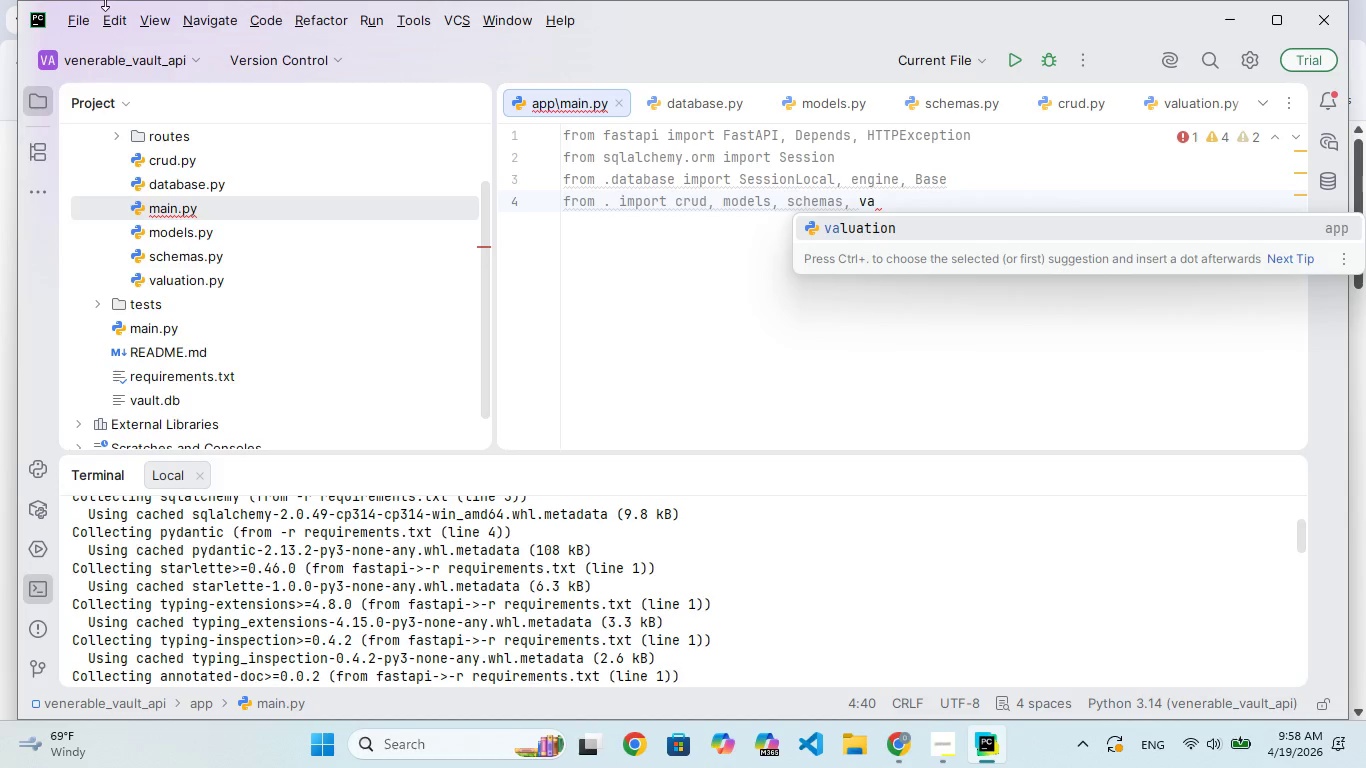 
key(Enter)
 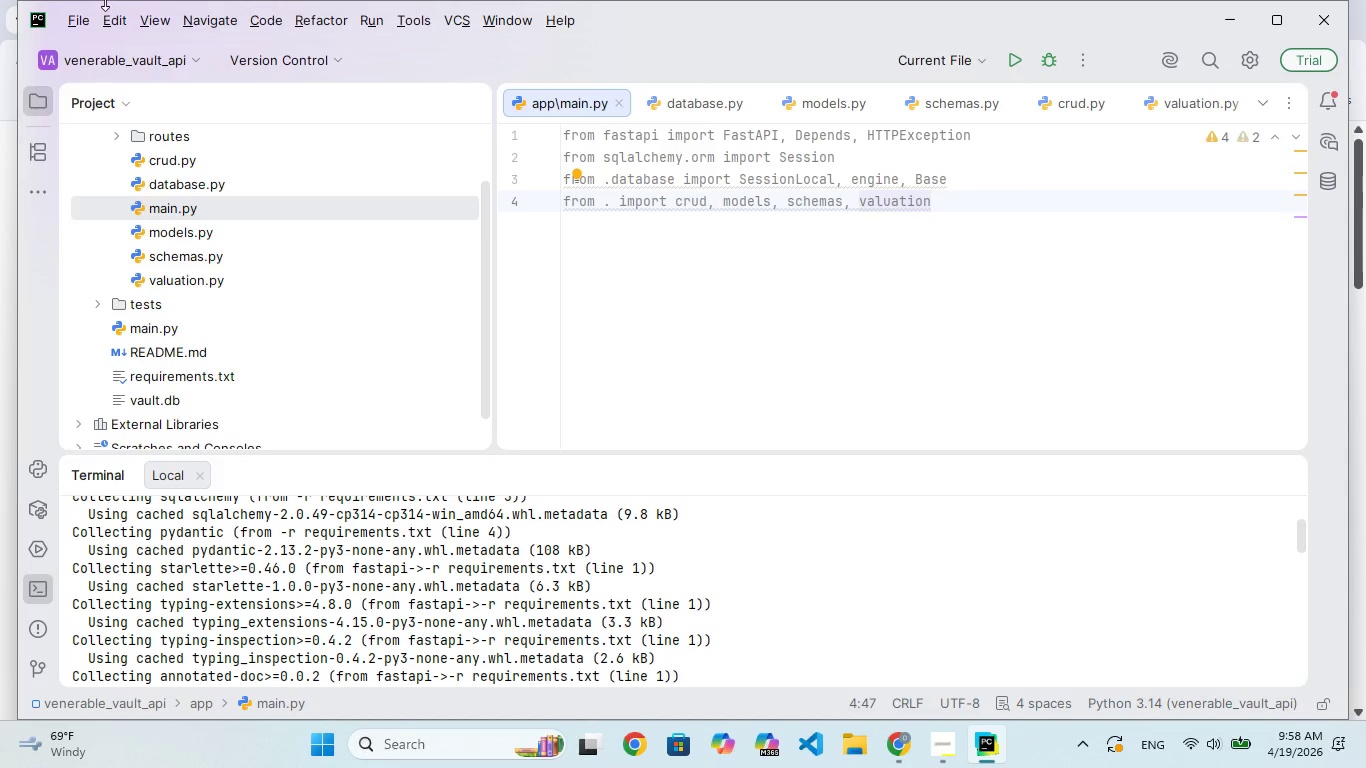 
key(ArrowUp)
 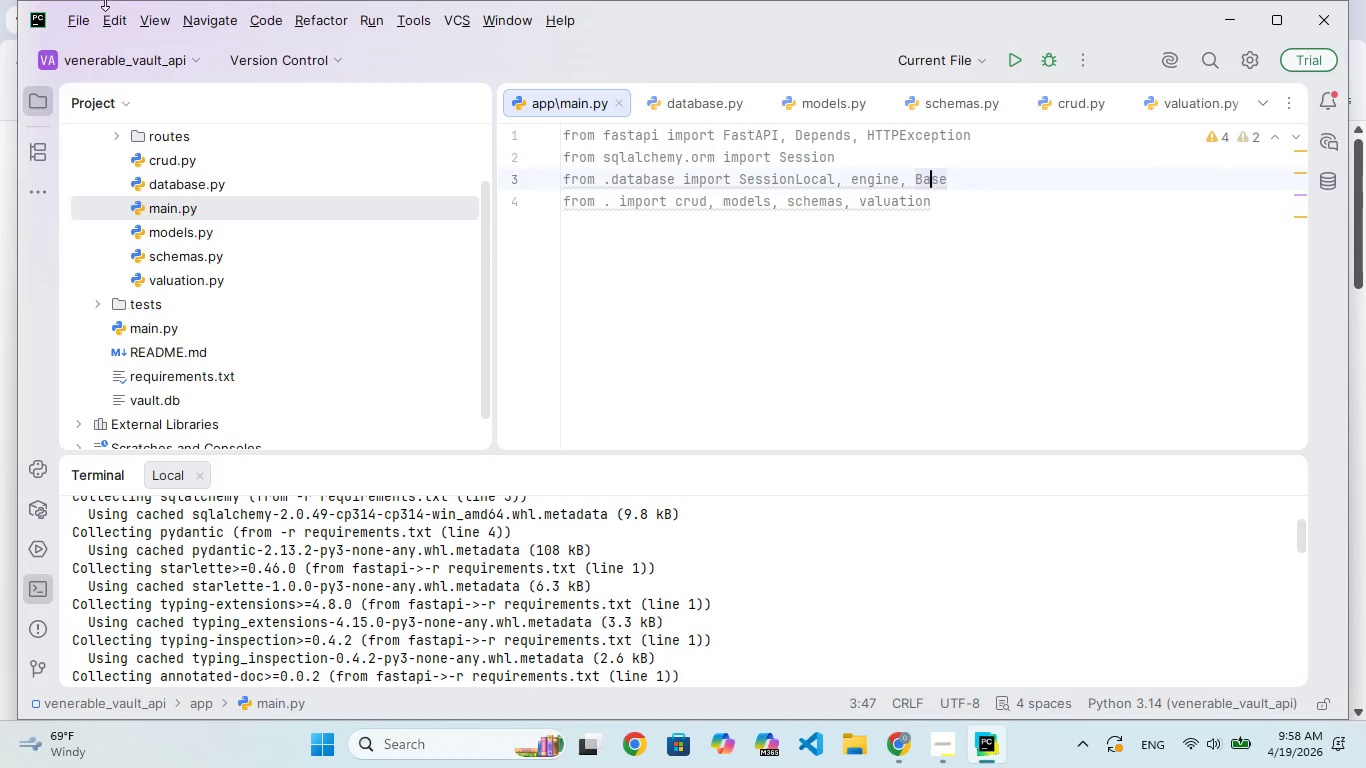 
key(ArrowUp)
 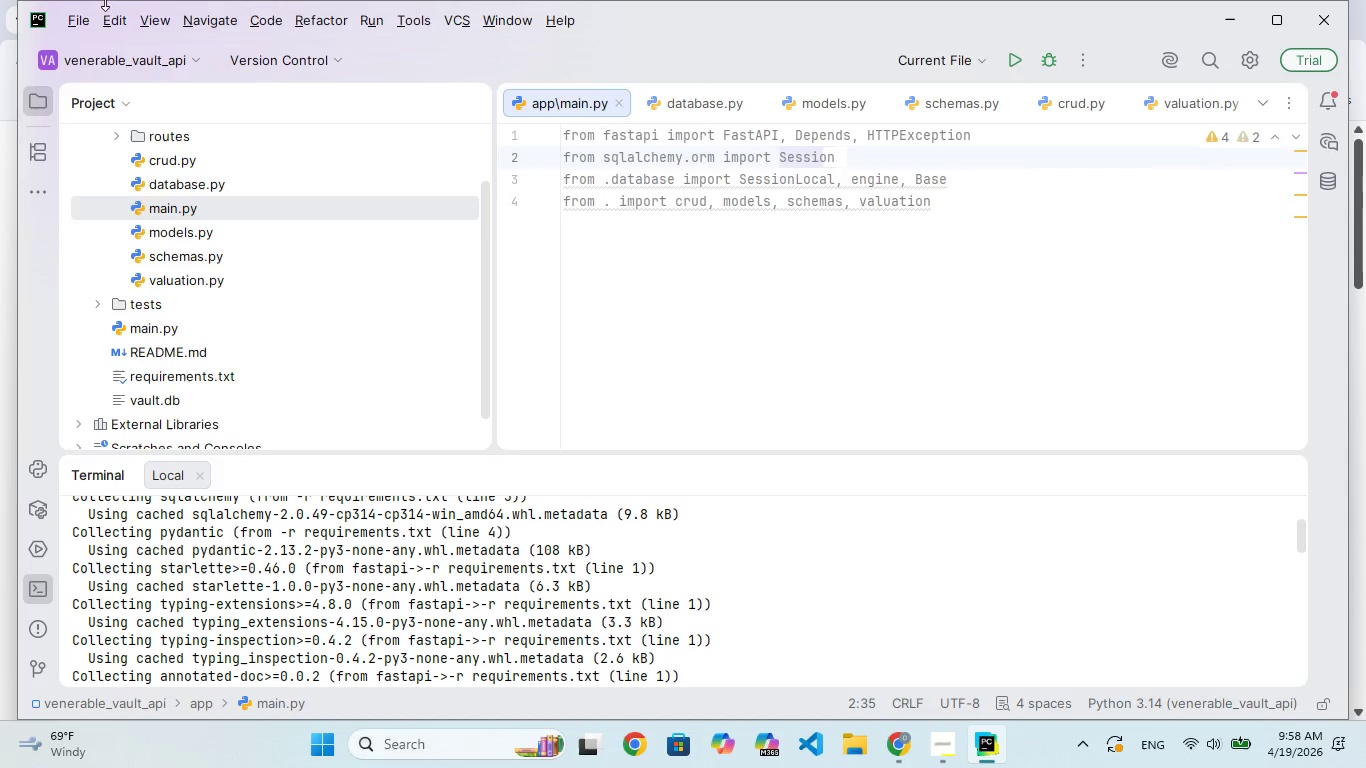 
key(ArrowDown)
 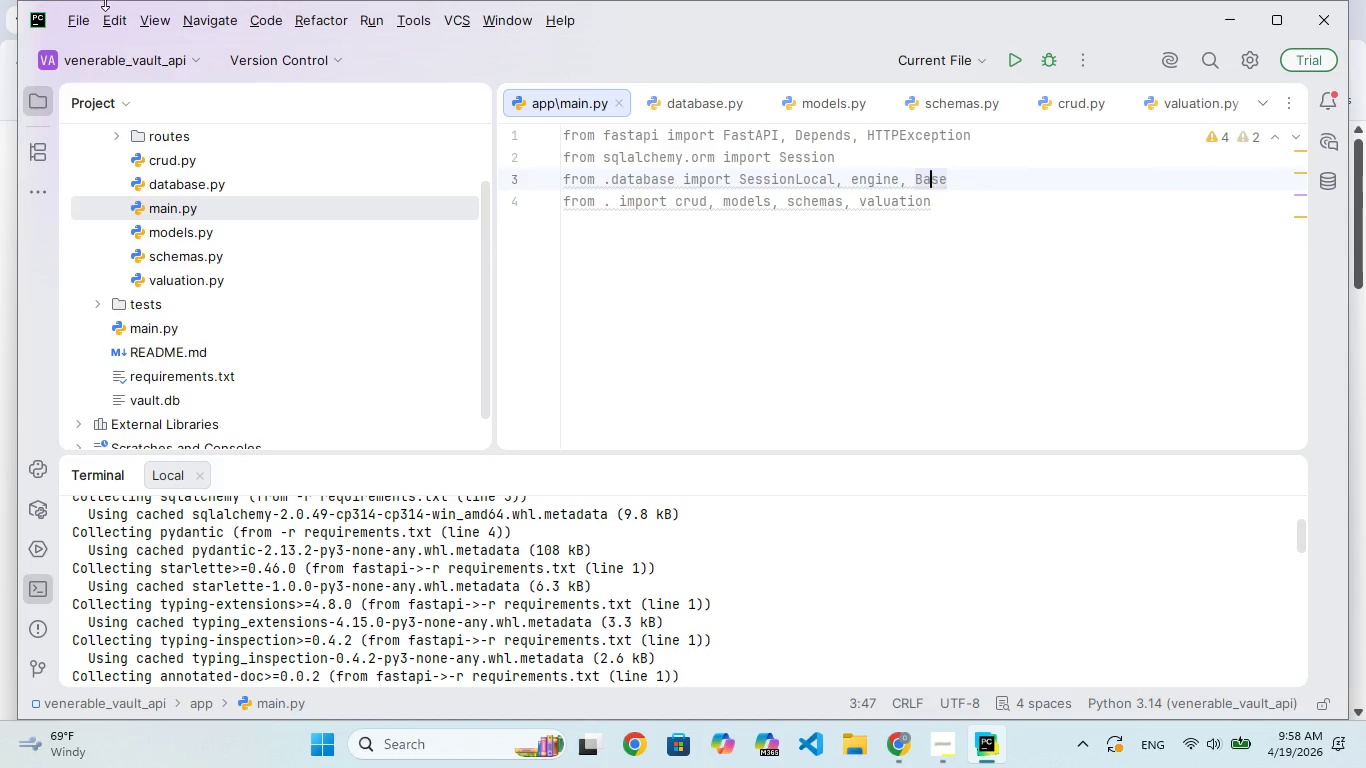 
hold_key(key=ArrowLeft, duration=1.3)
 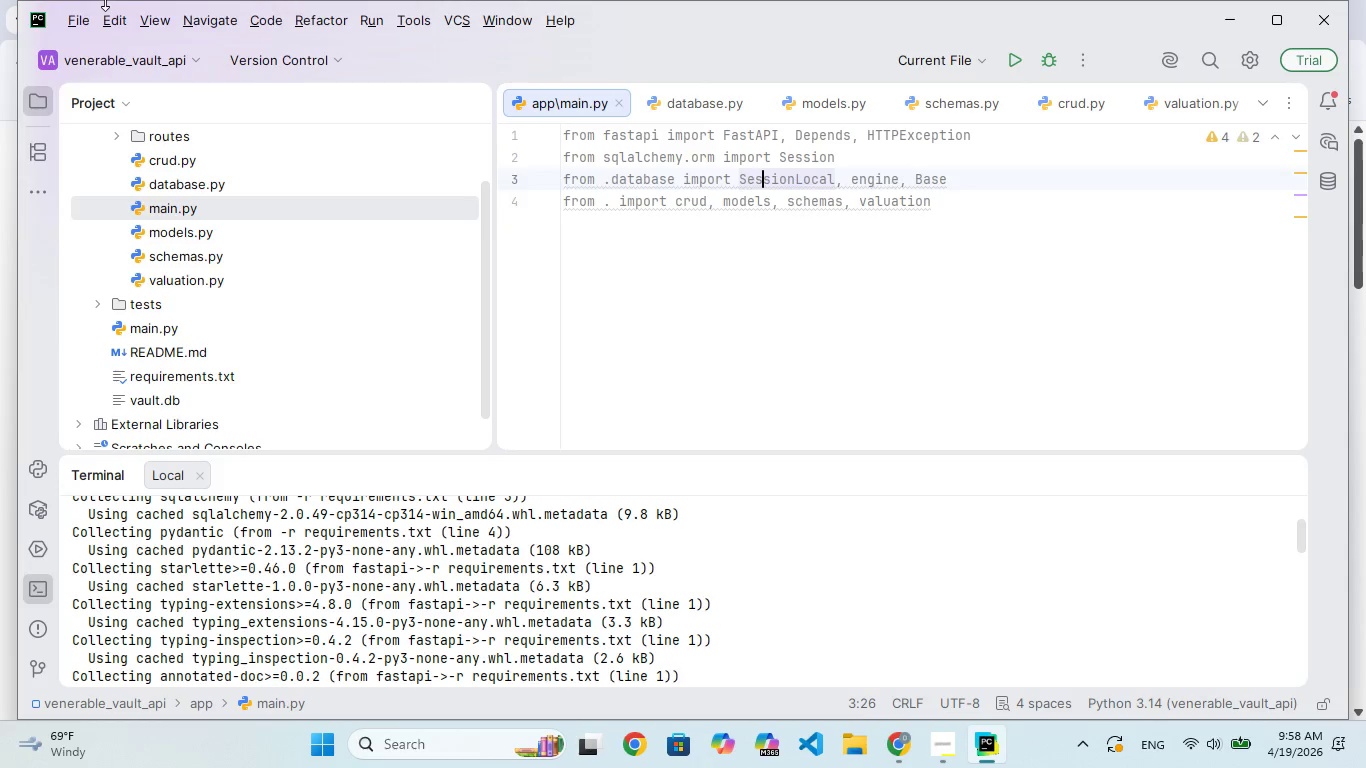 
key(ArrowDown)
 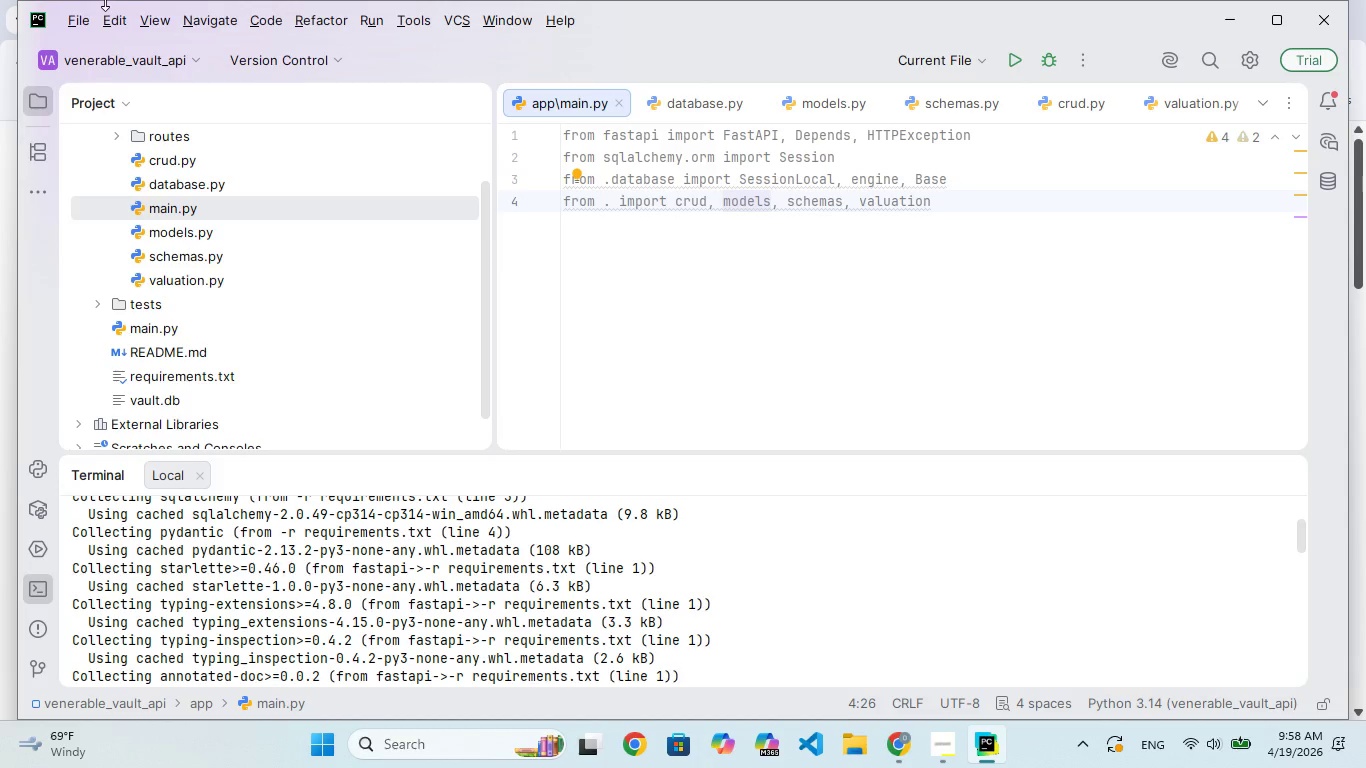 
hold_key(key=ArrowRight, duration=0.75)
 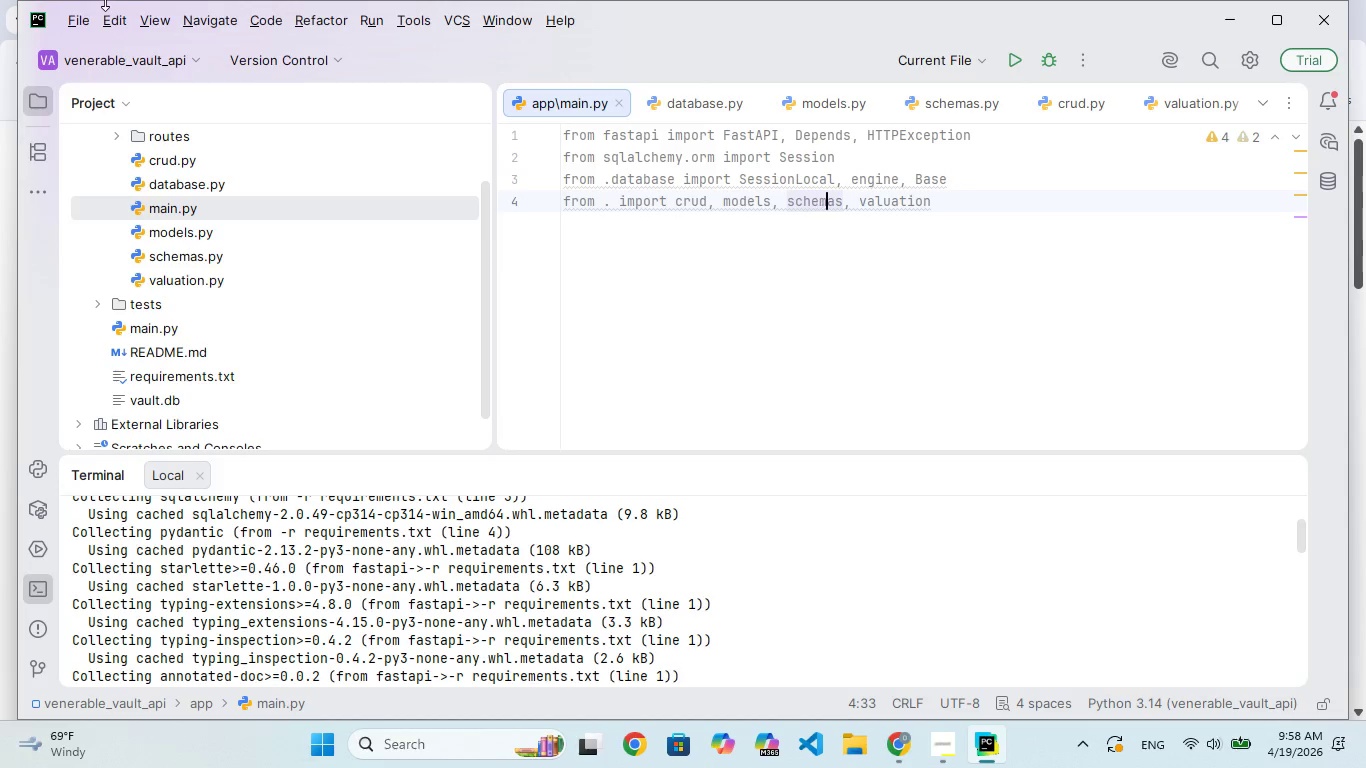 
hold_key(key=ArrowRight, duration=0.92)
 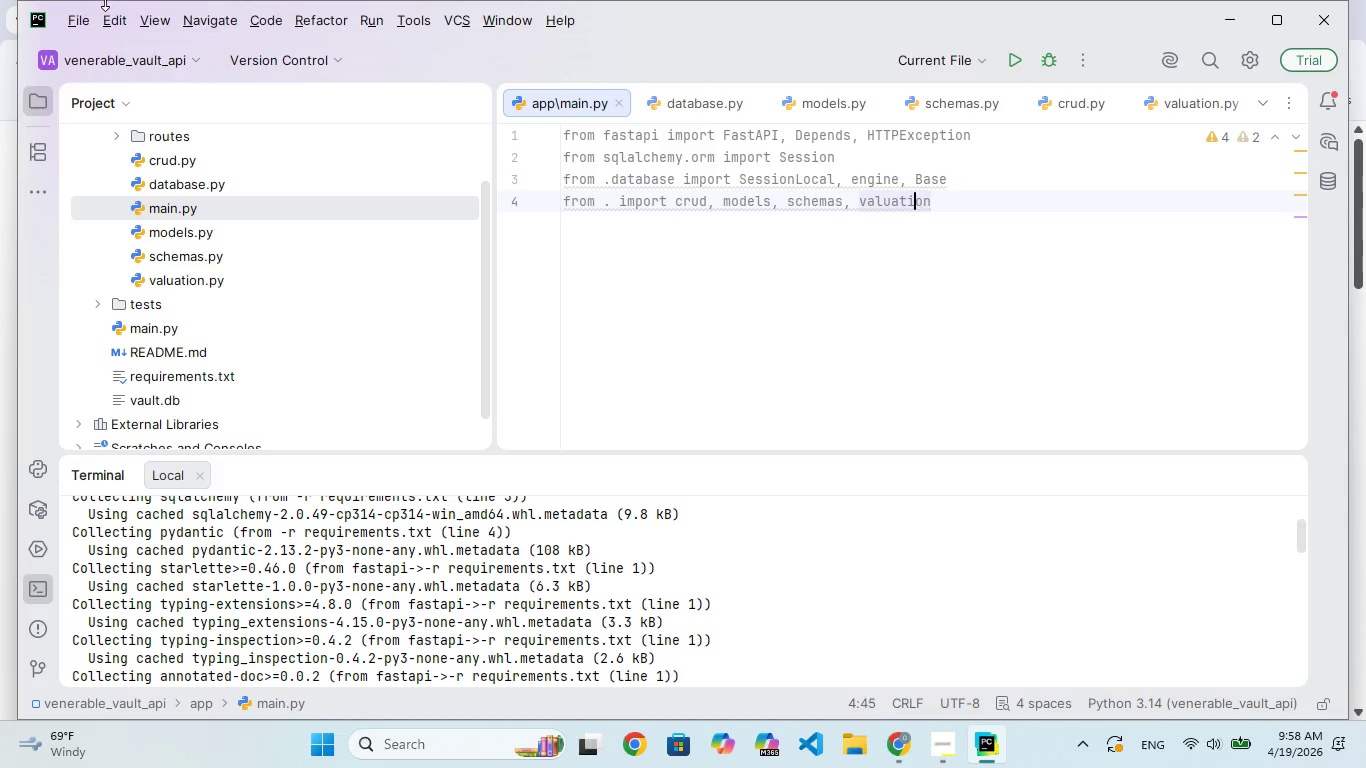 
key(ArrowRight)
 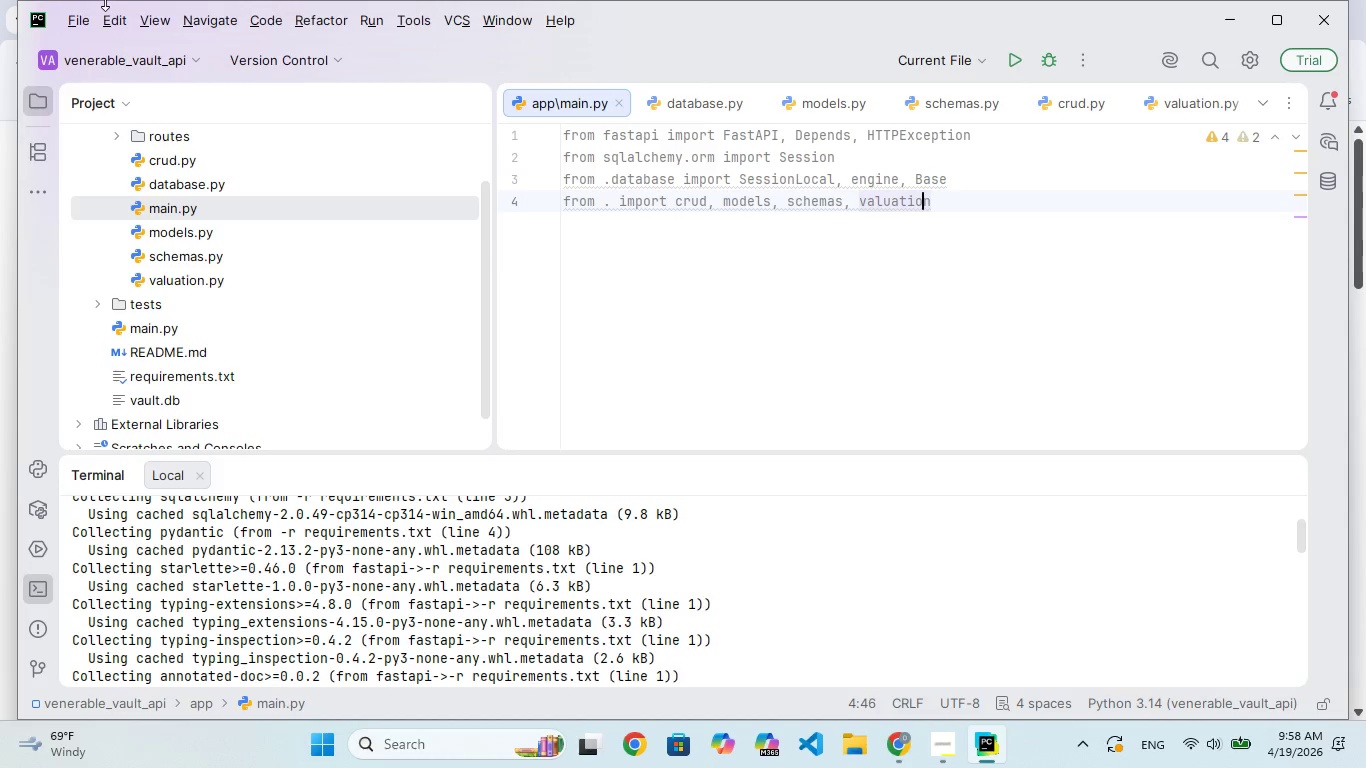 
key(ArrowRight)
 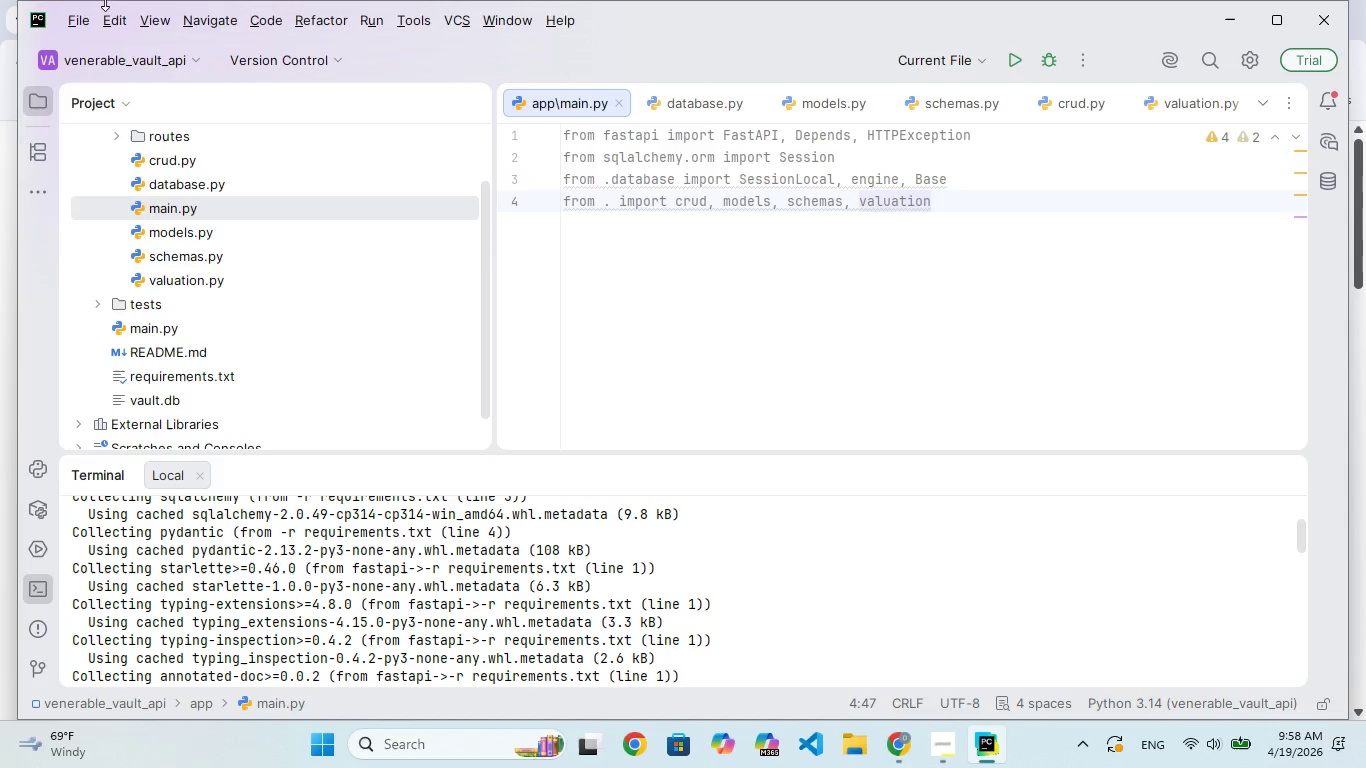 
key(Enter)
 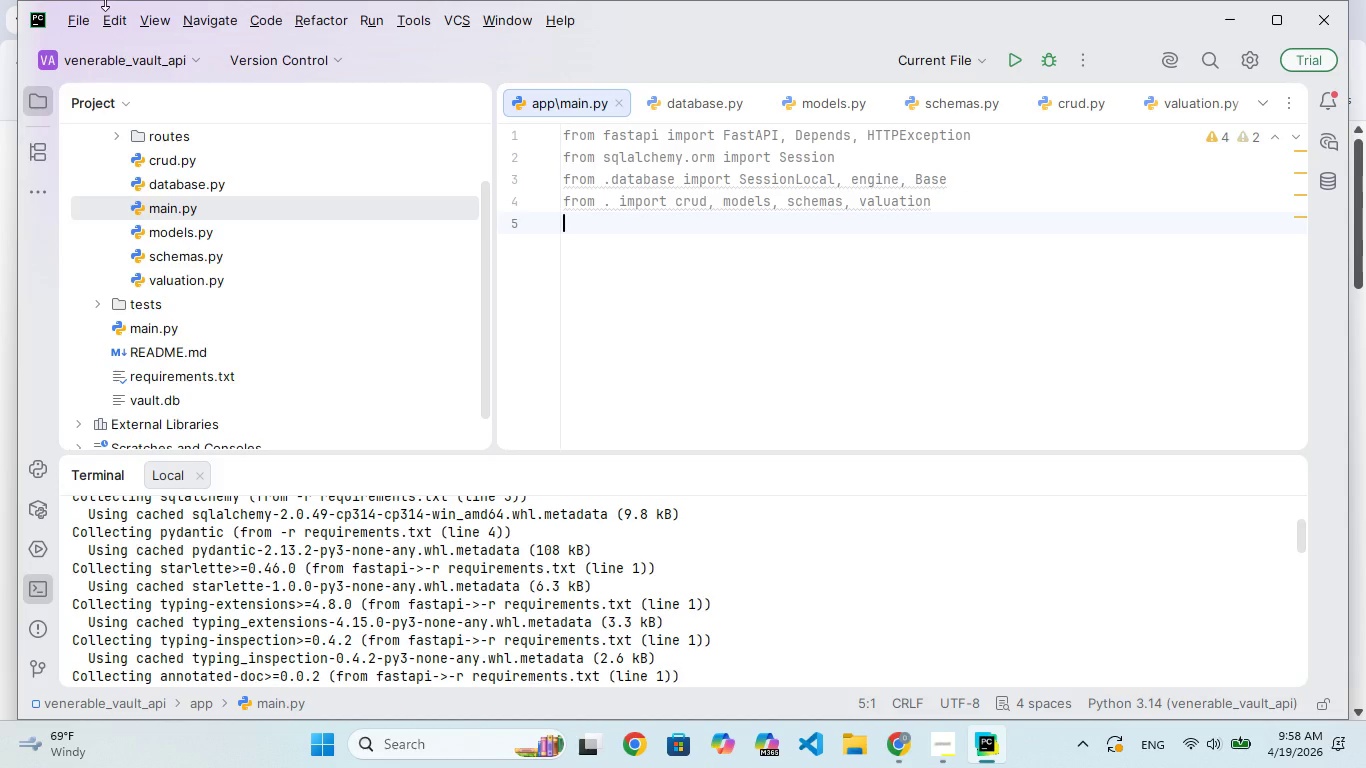 
key(Enter)
 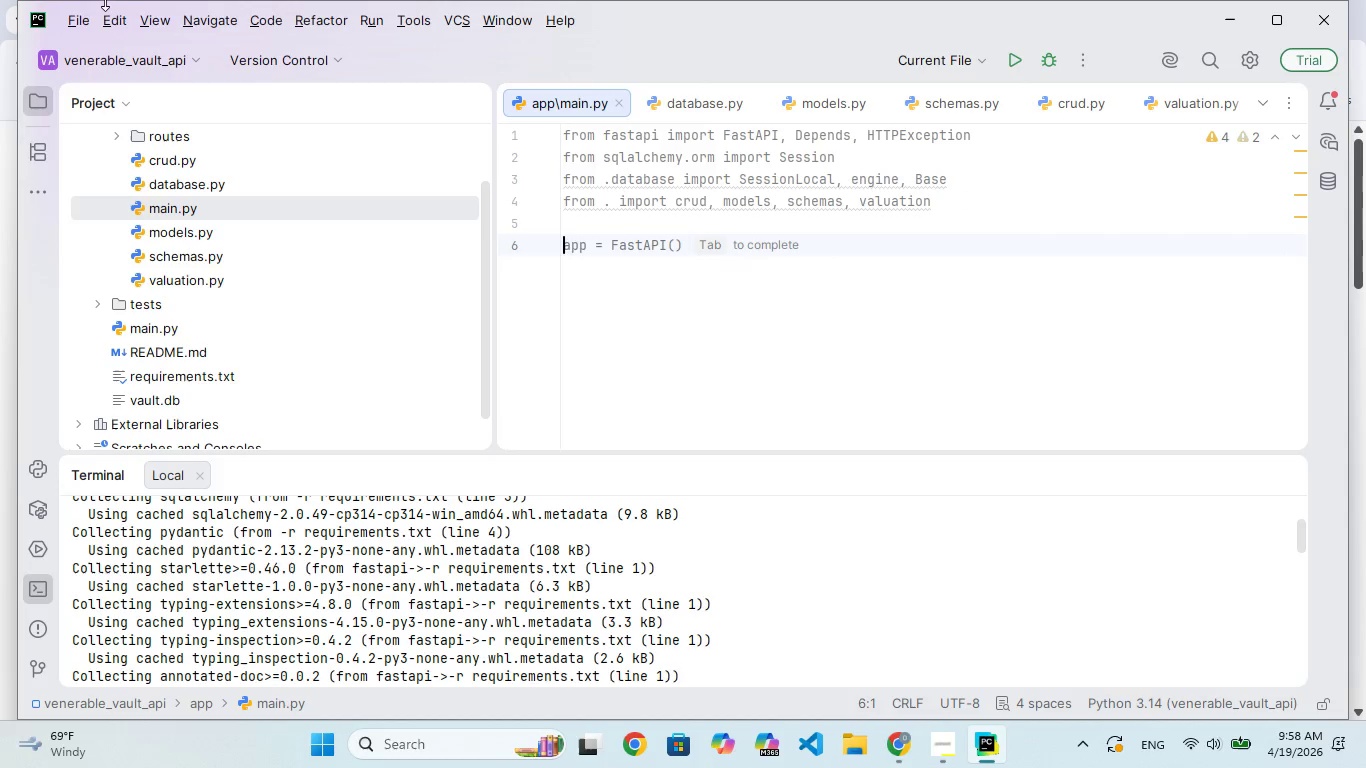 
type(Base)
 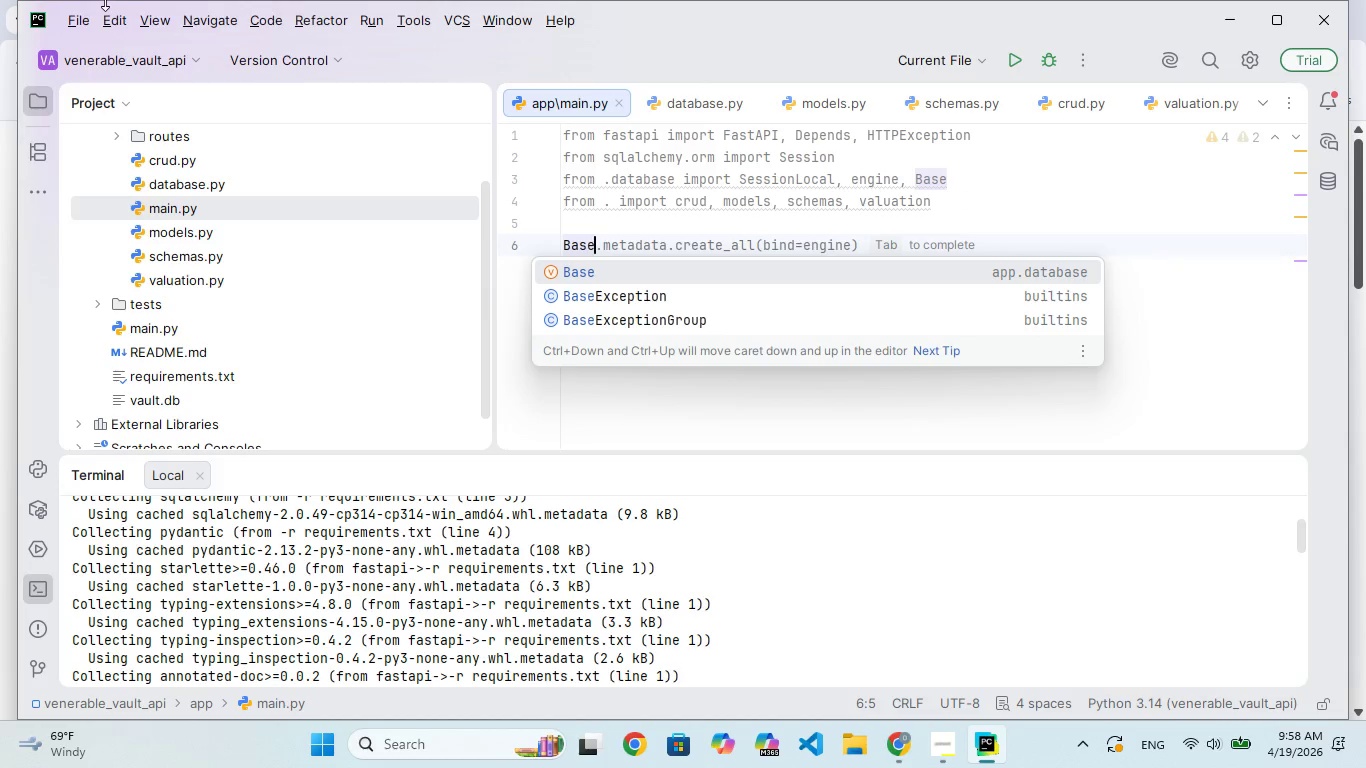 
key(Enter)
 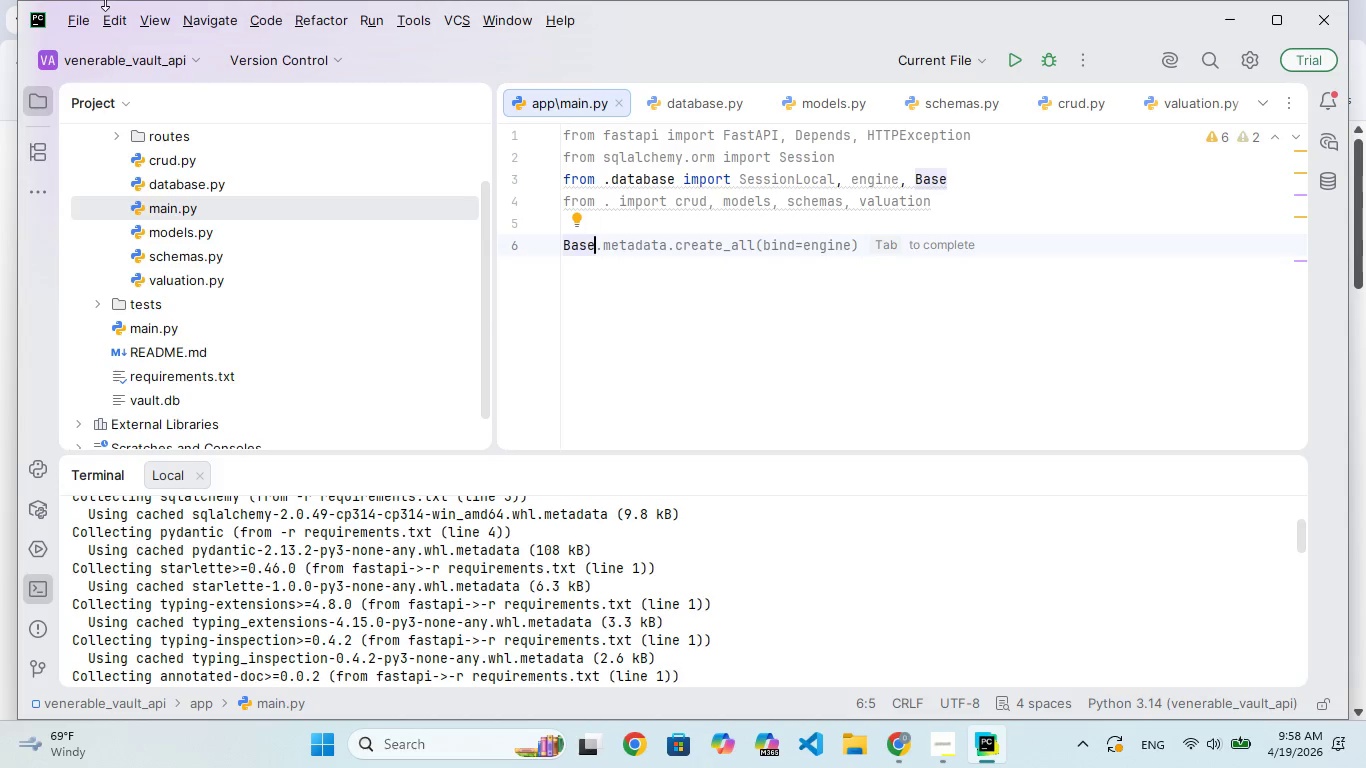 
type(.met)
 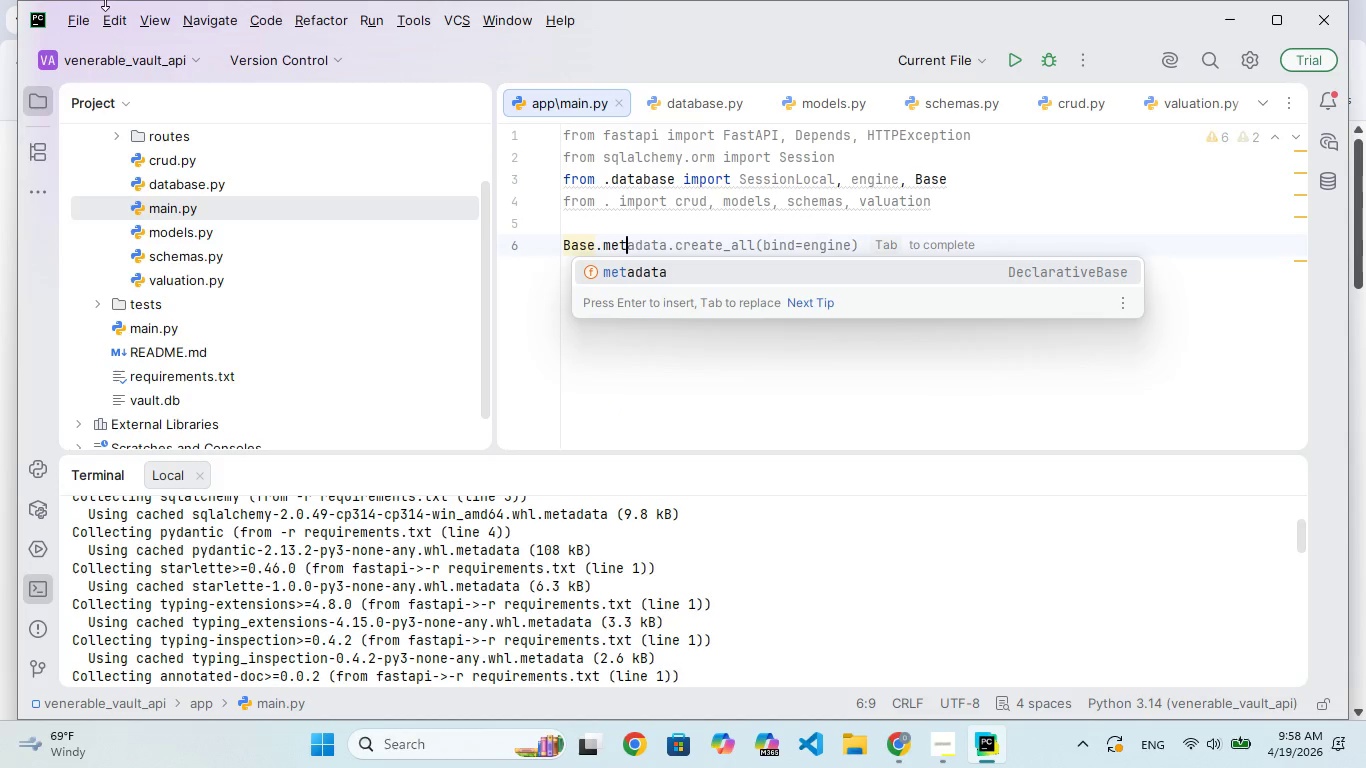 
hold_key(key=A, duration=0.33)
 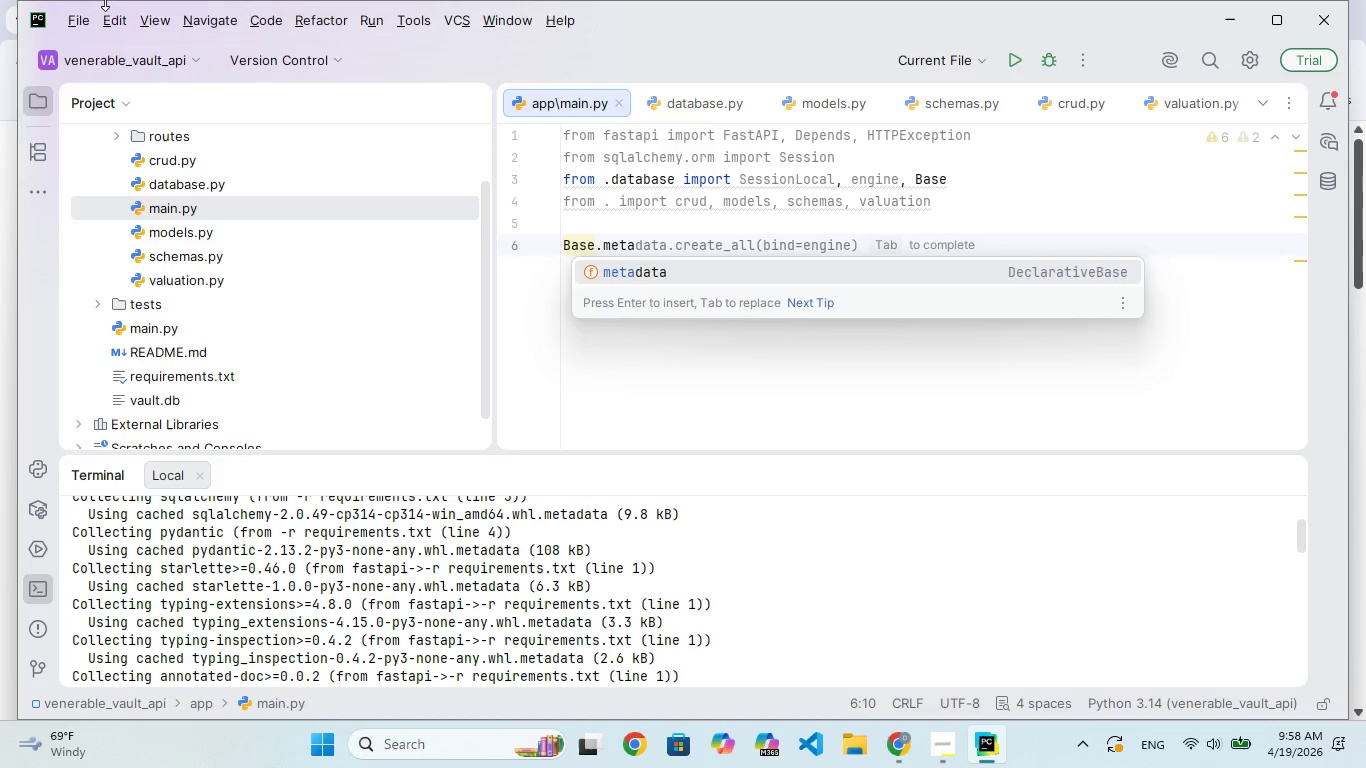 
key(Enter)
 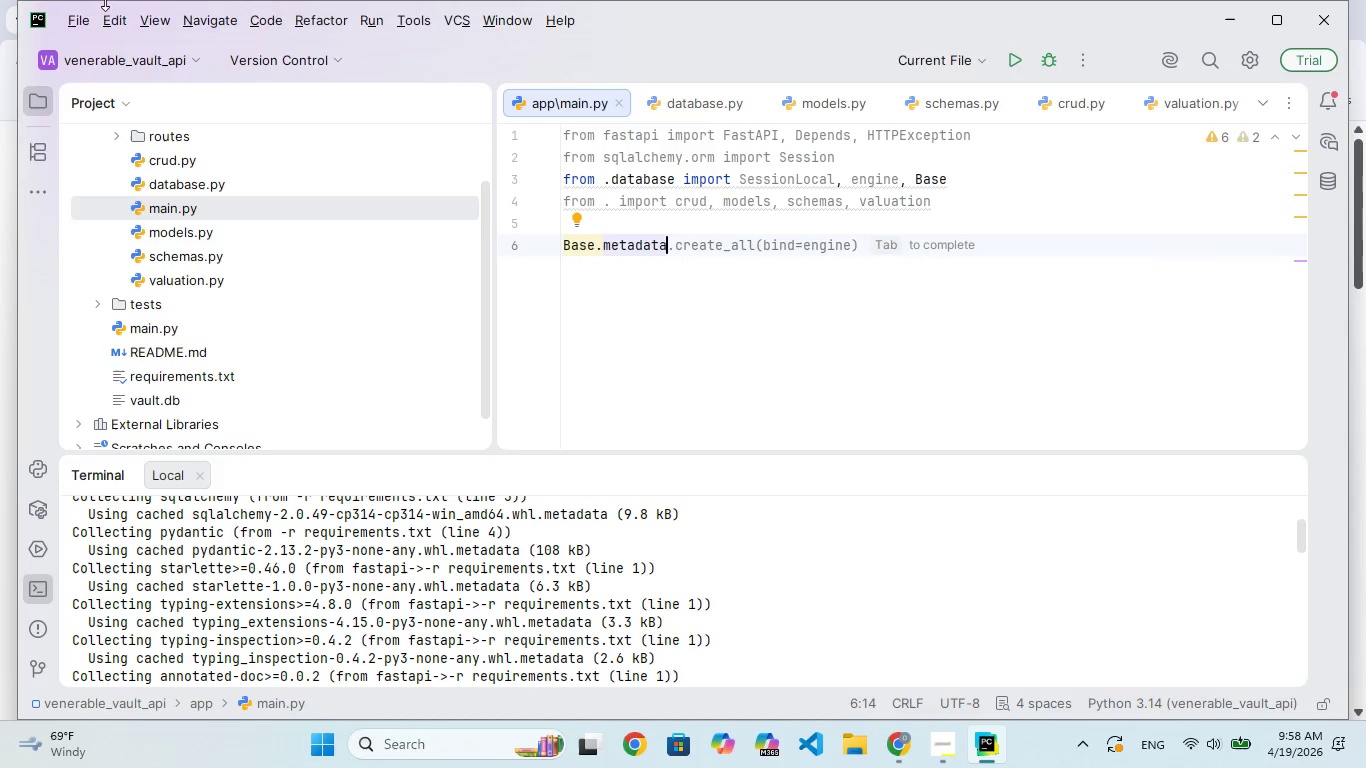 
type(.crea)
 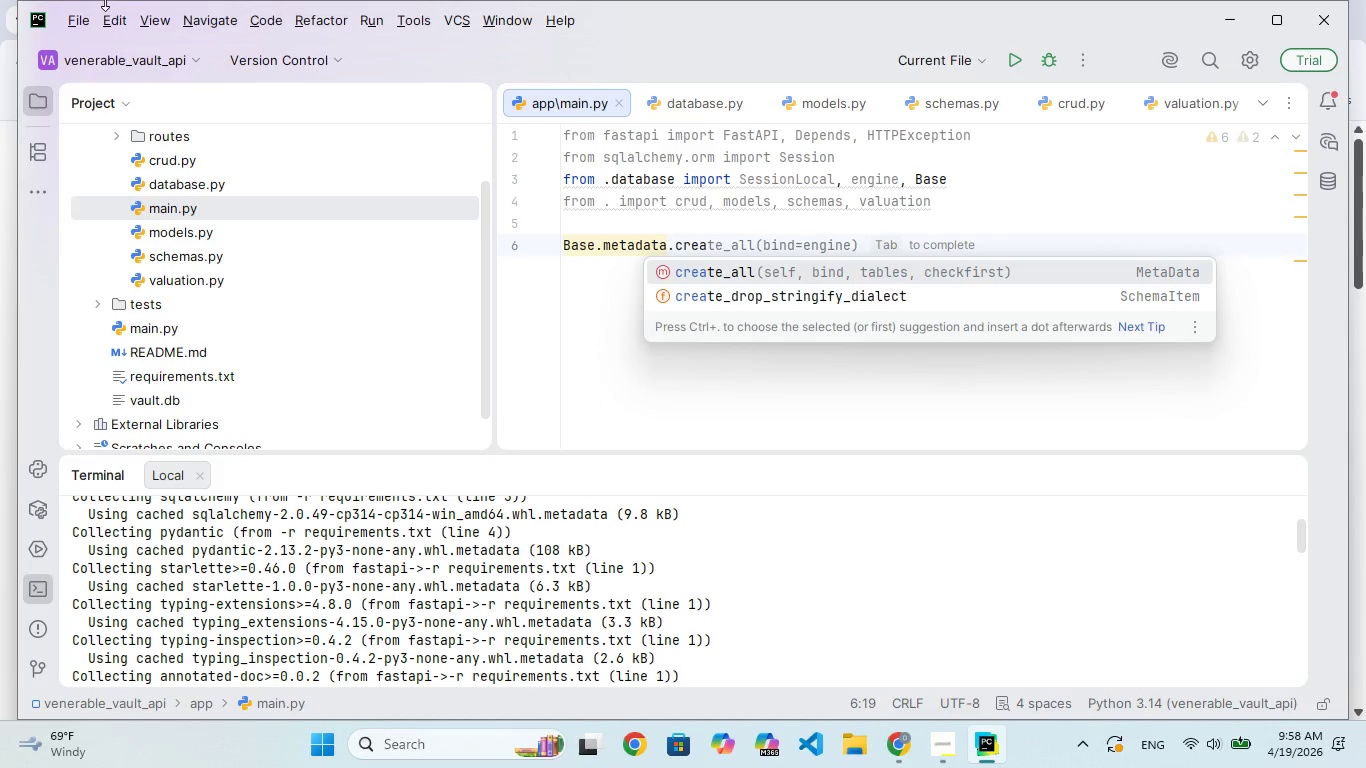 
key(Enter)
 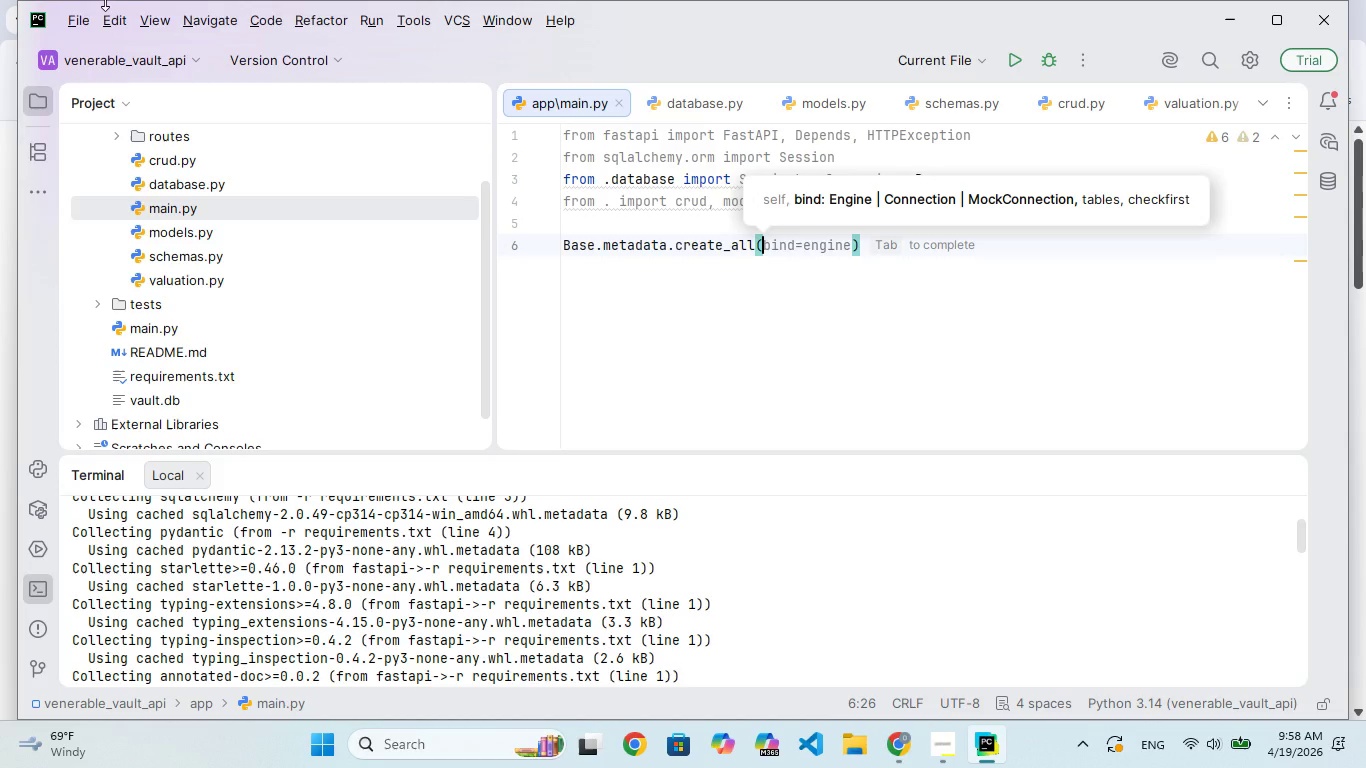 
type(bind)
 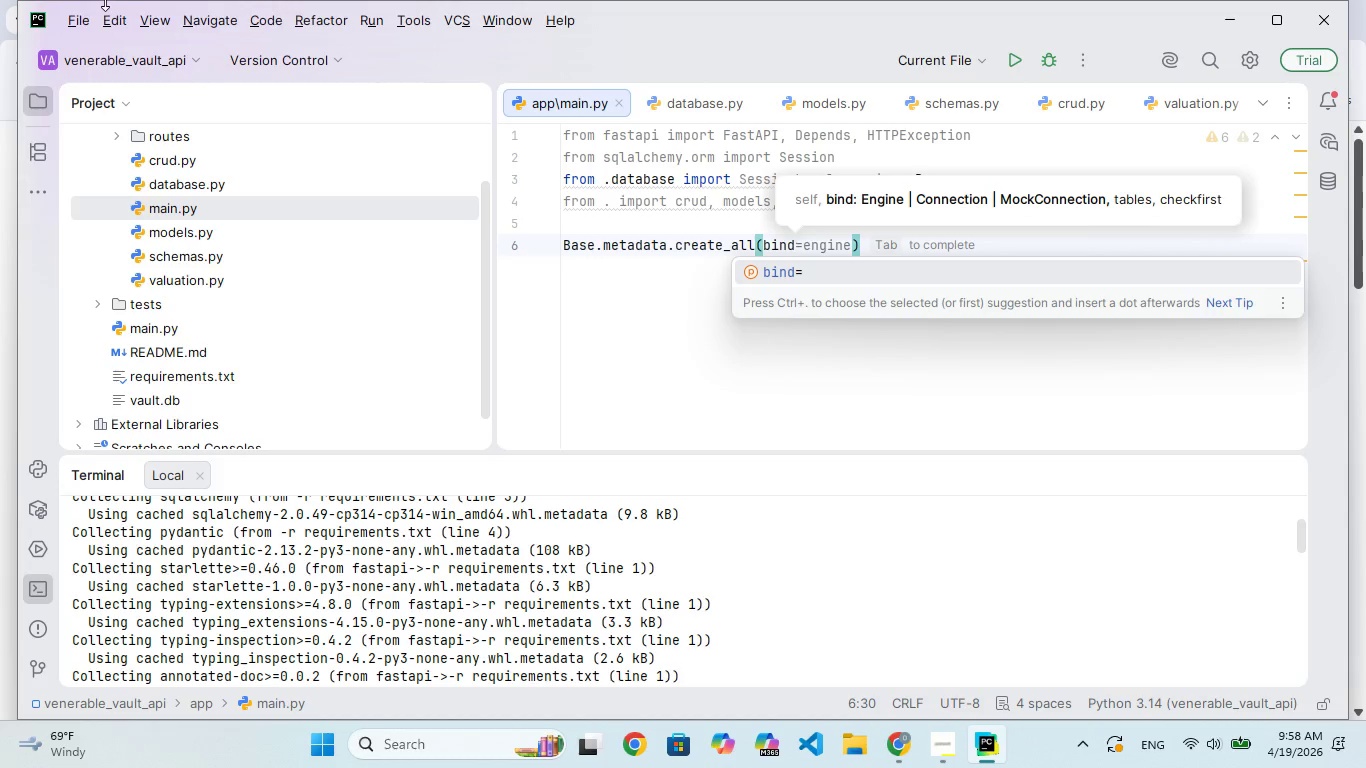 
key(Enter)
 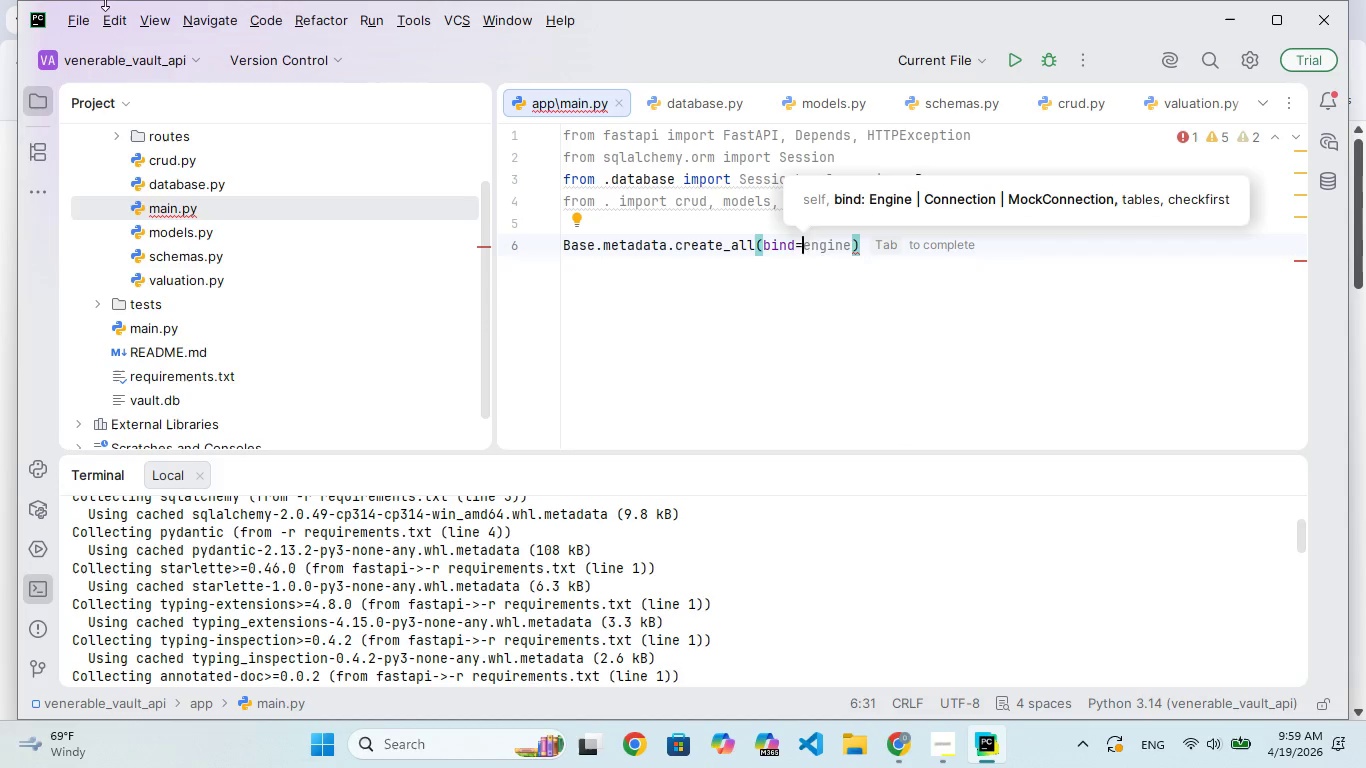 
type(engine)
 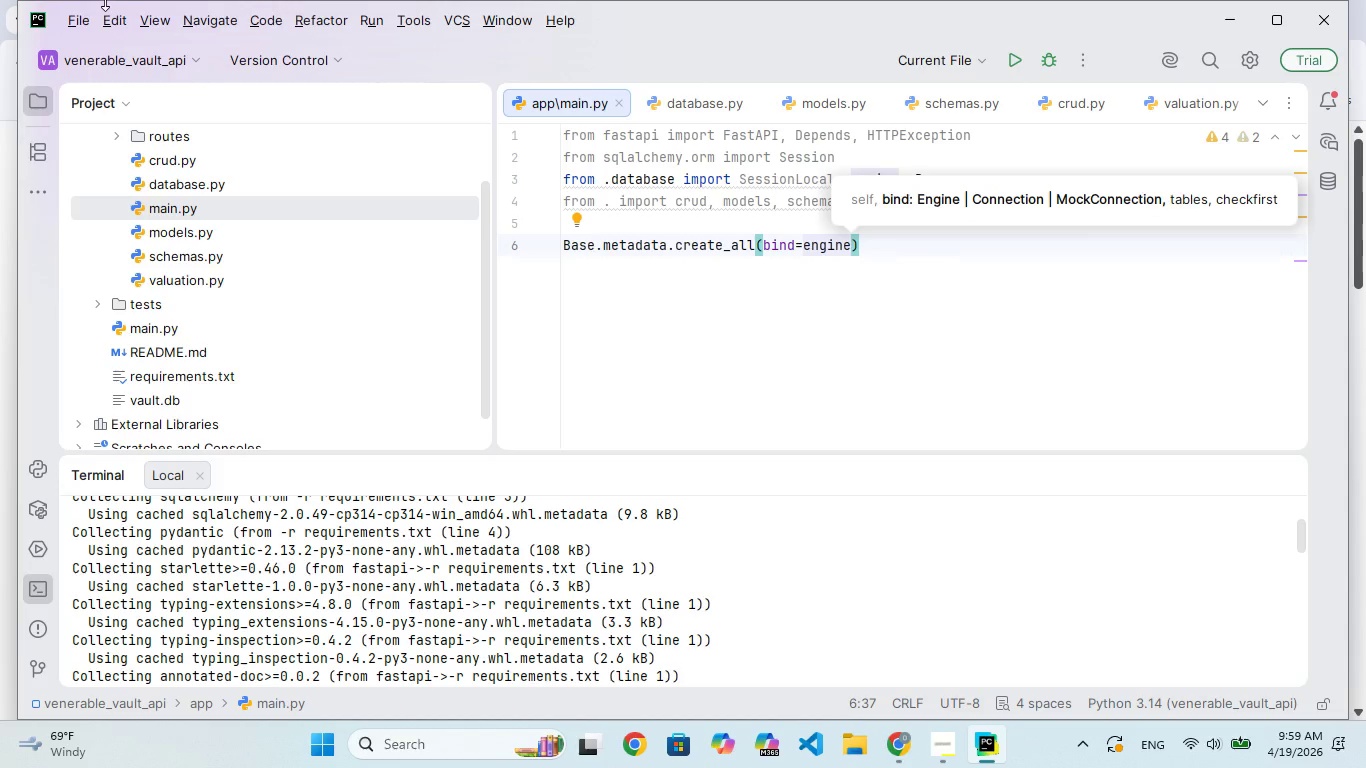 
key(ArrowRight)
 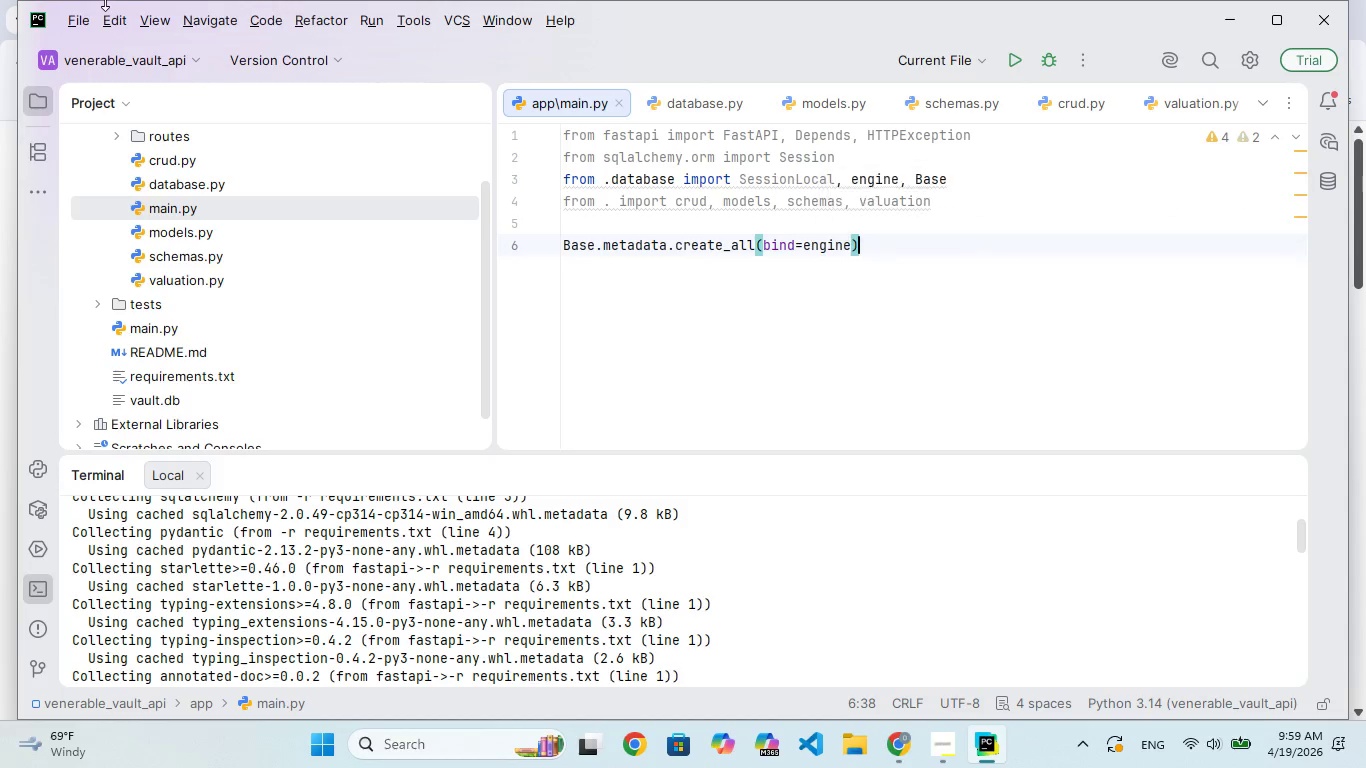 
key(Enter)
 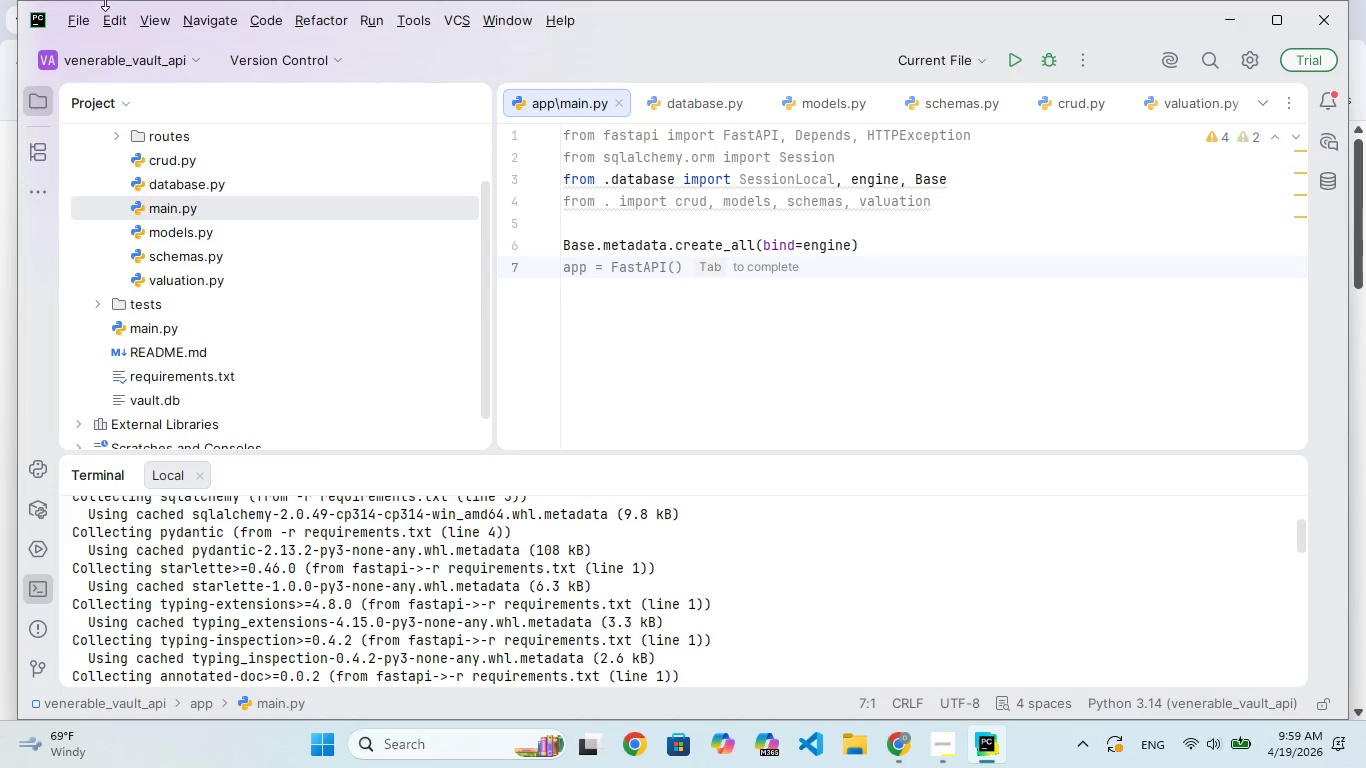 
key(Enter)
 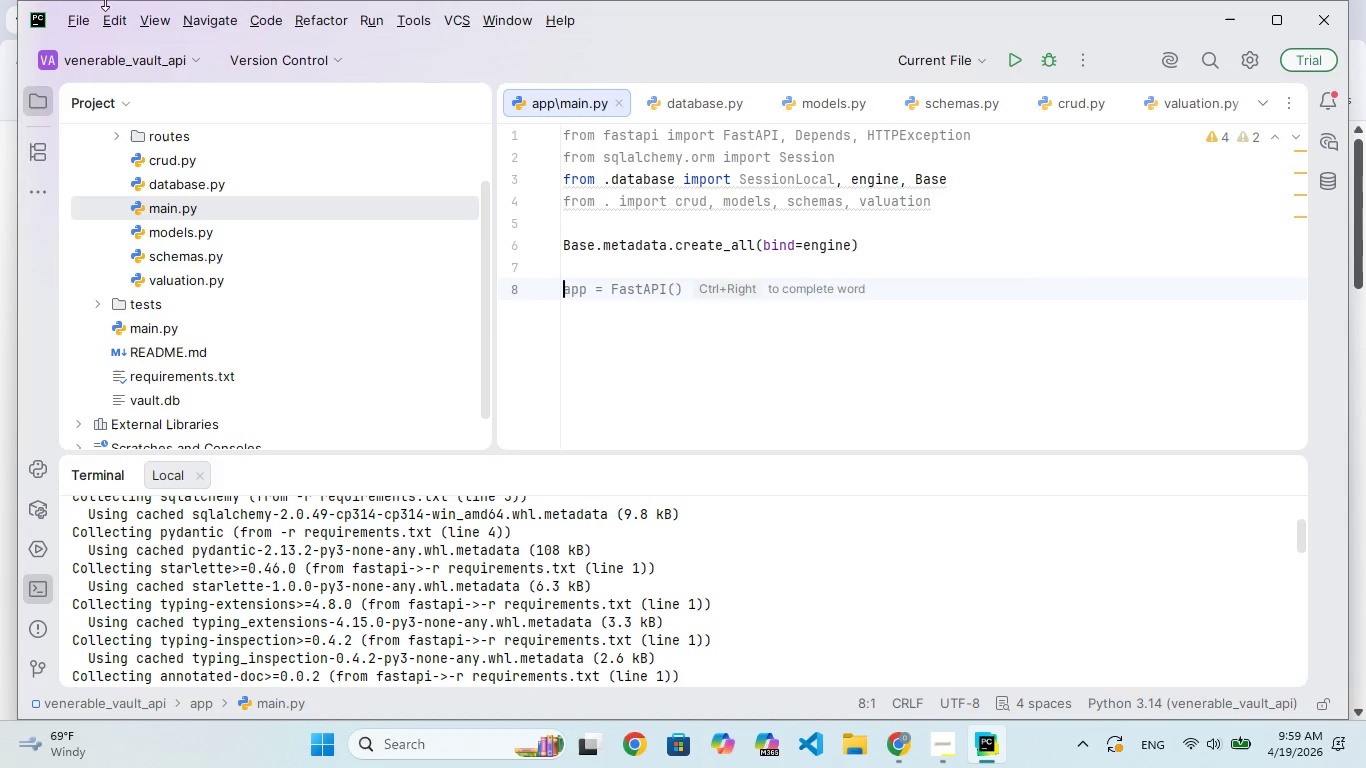 
type(app = Fast)
 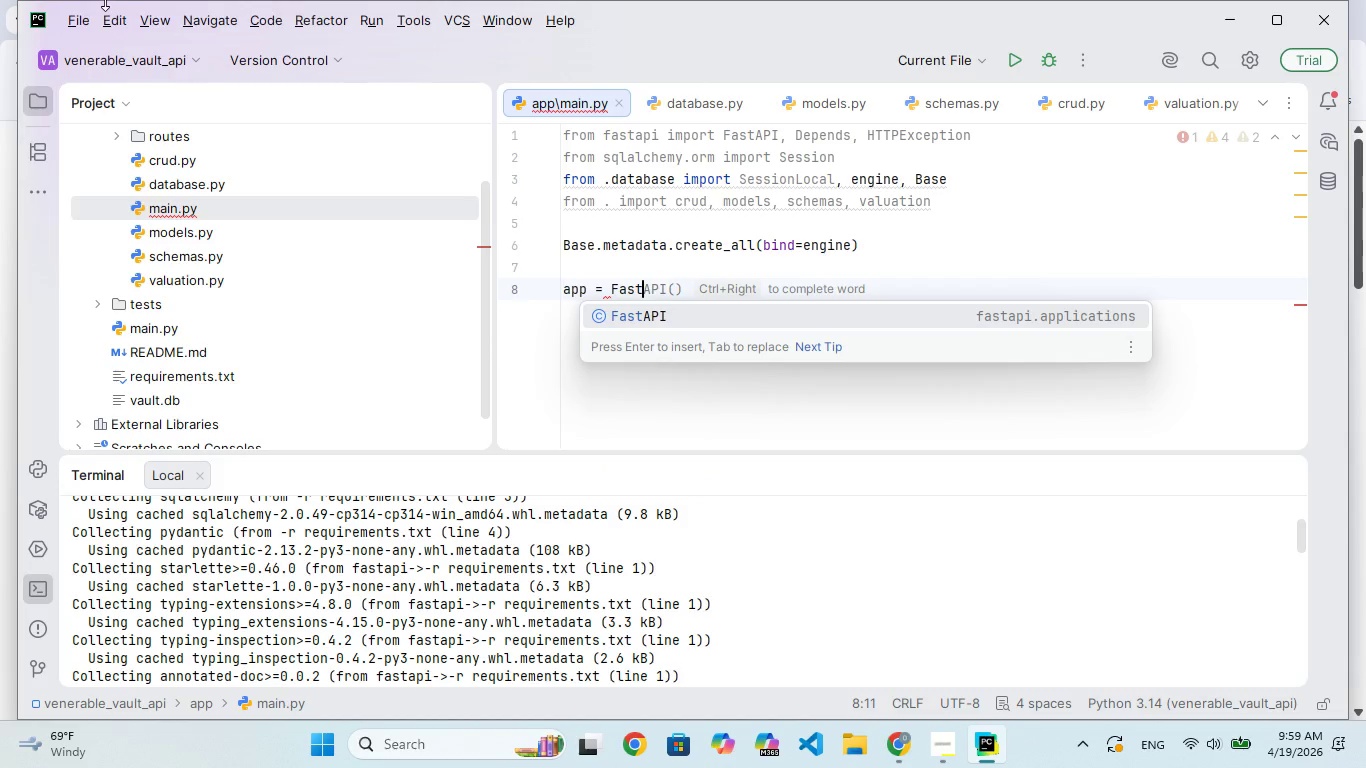 
key(Enter)
 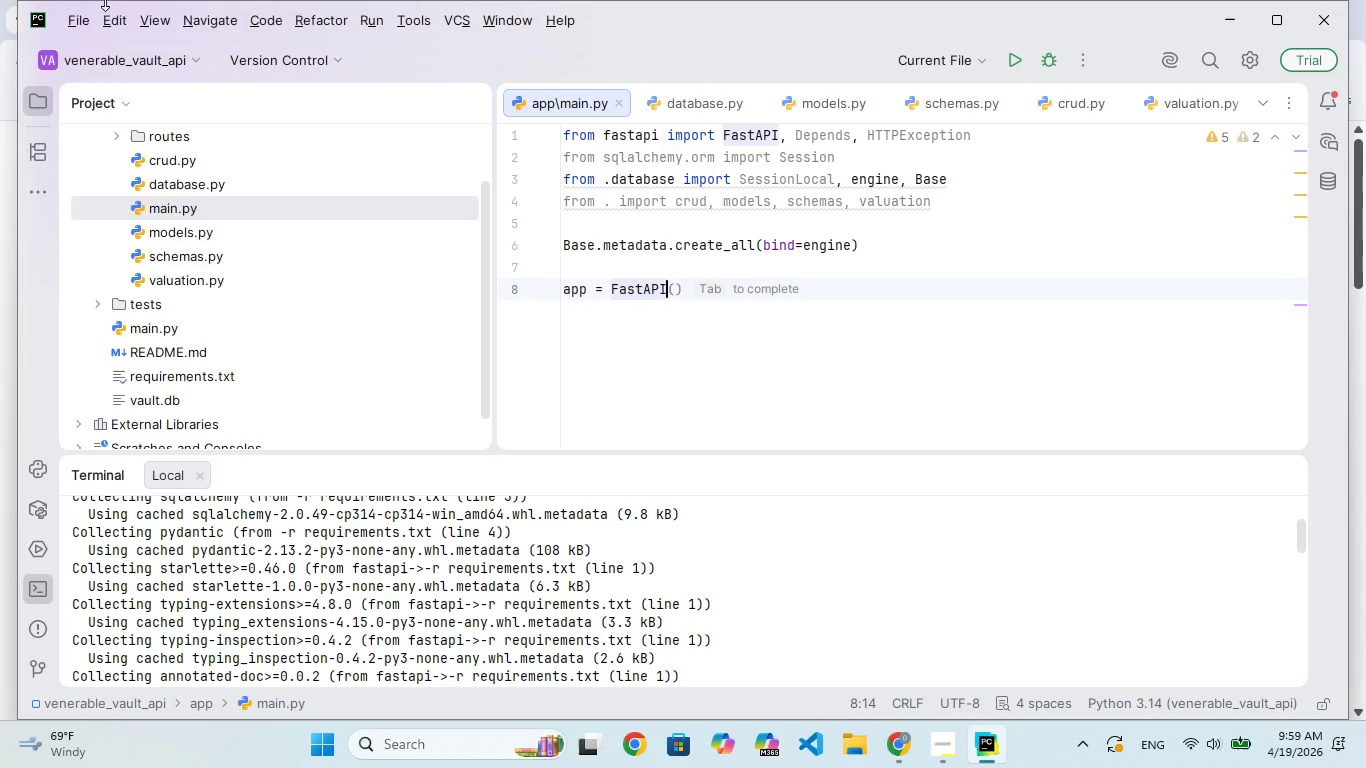 
wait(8.55)
 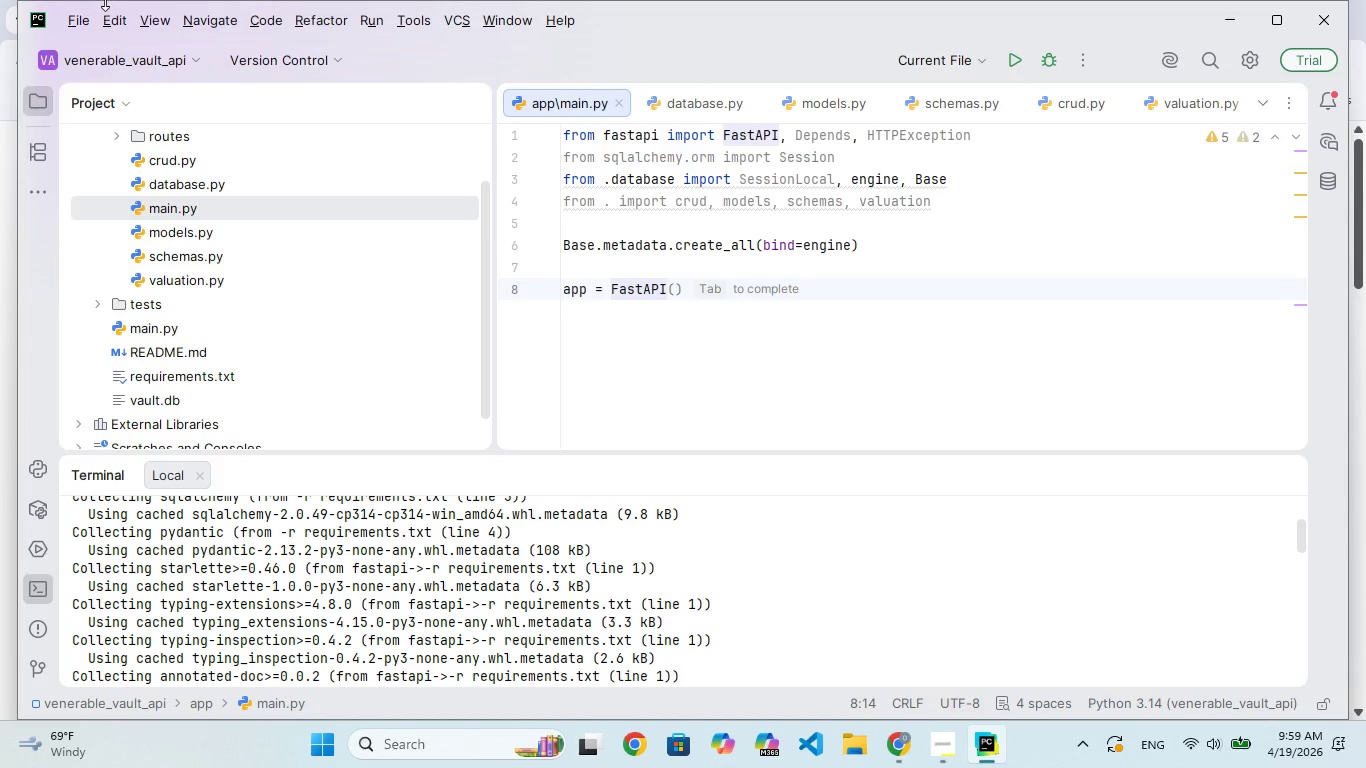 
key(Shift+0)
 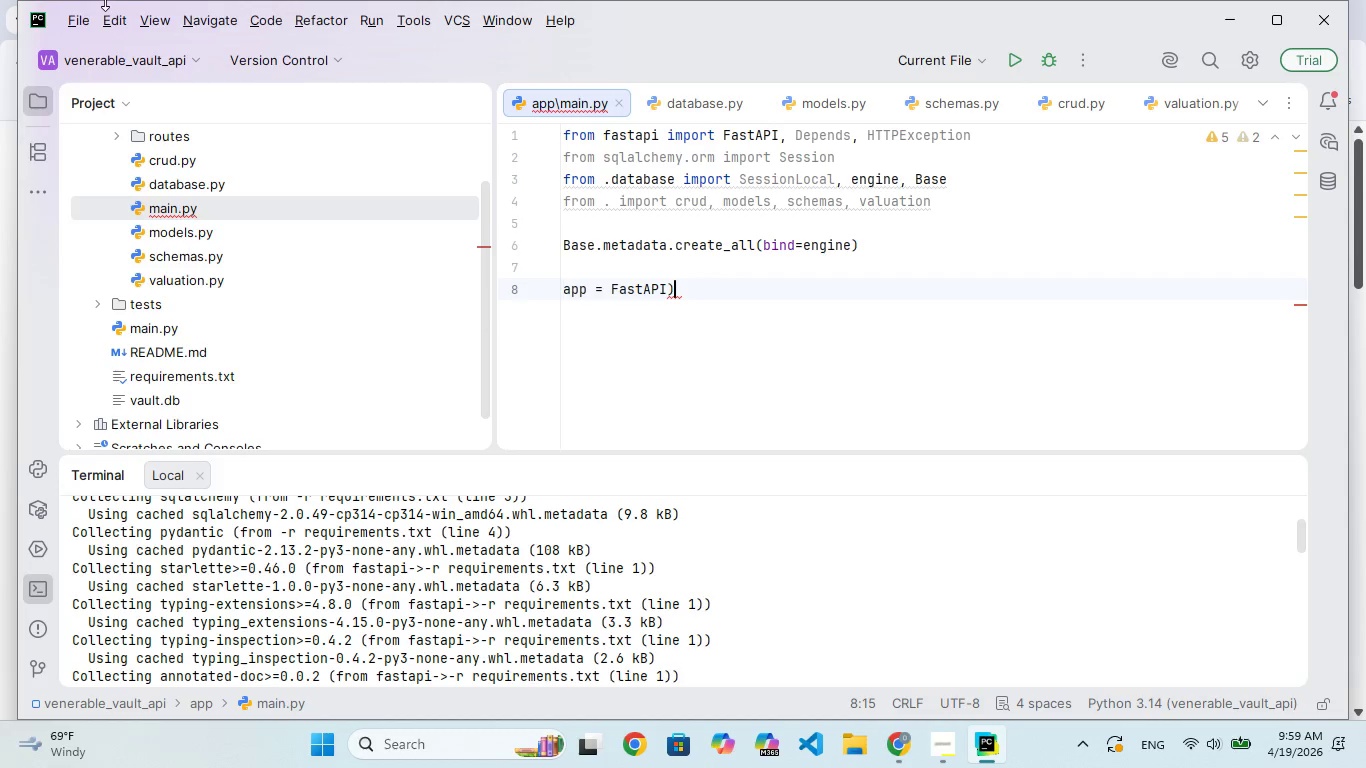 
key(Backspace)
 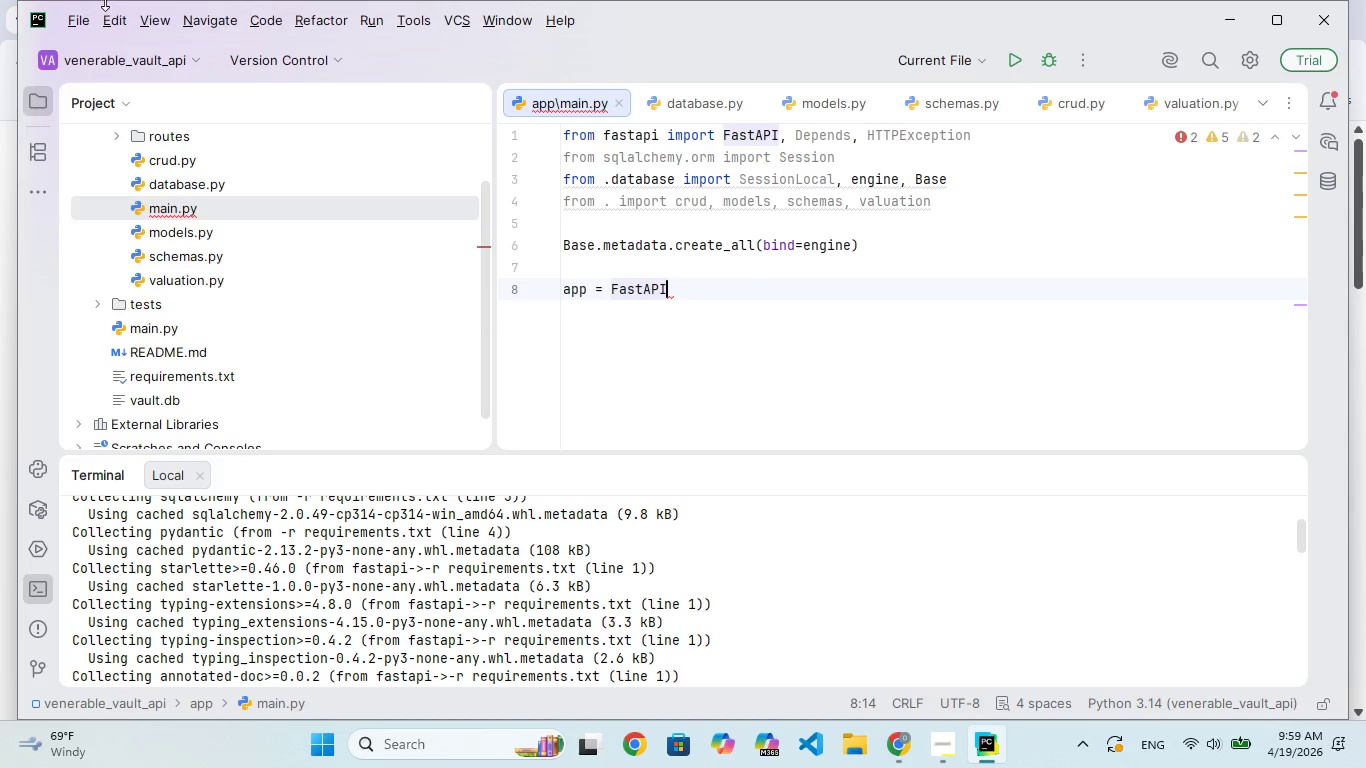 
key(Shift+9)
 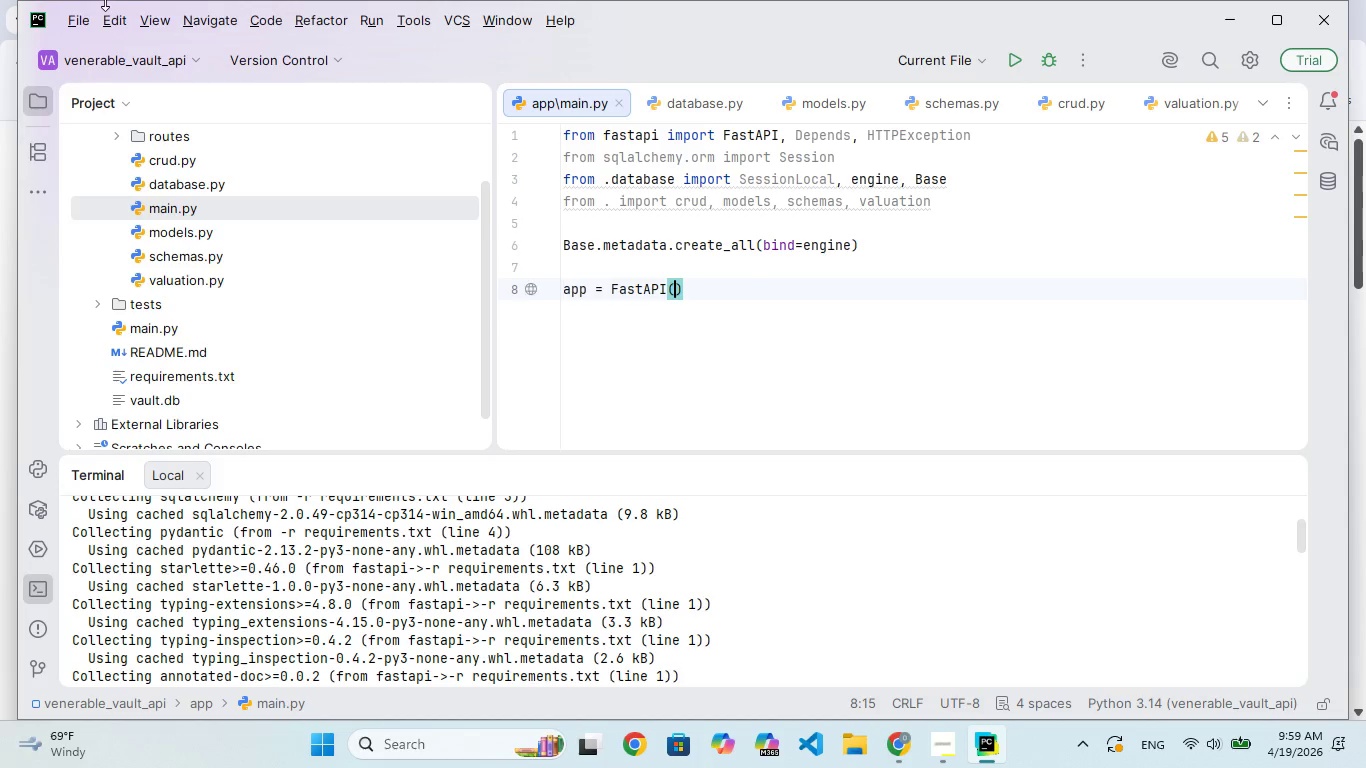 
key(ArrowRight)
 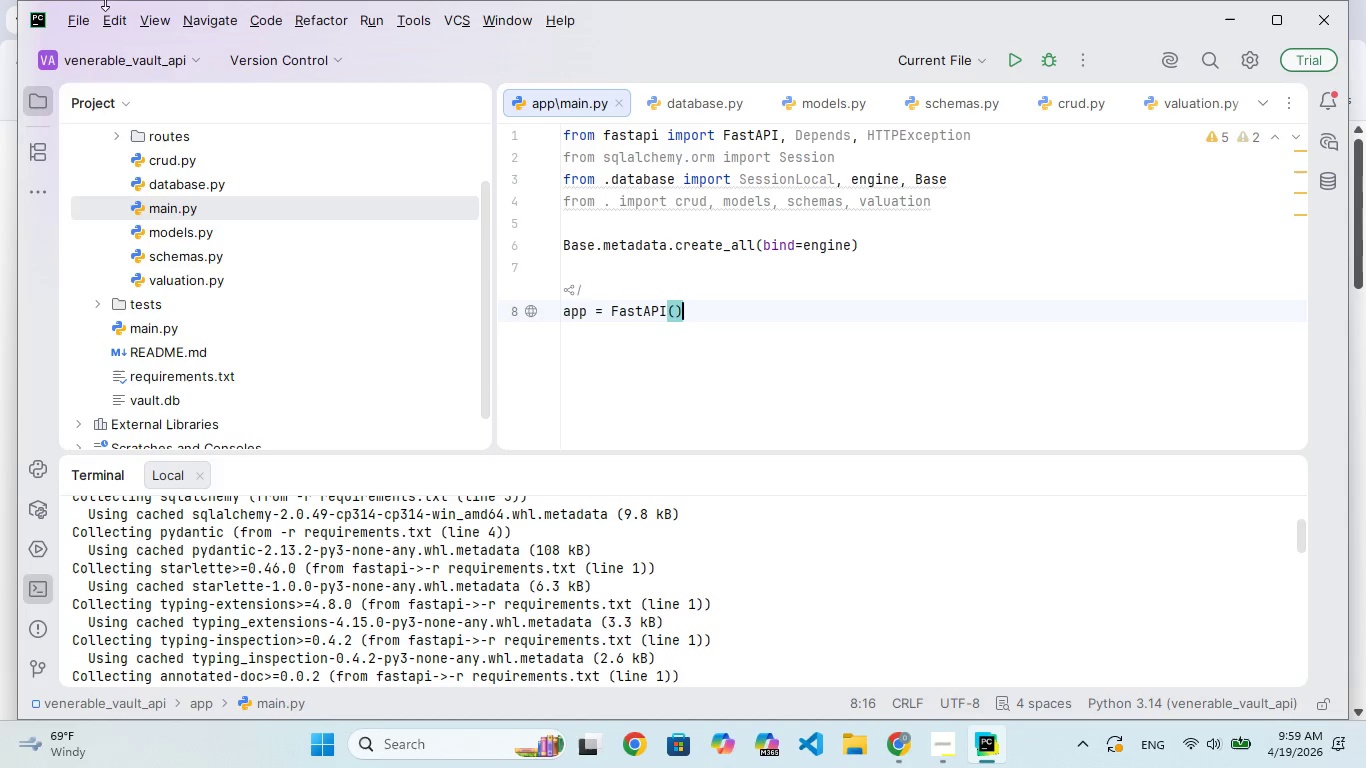 
key(Enter)
 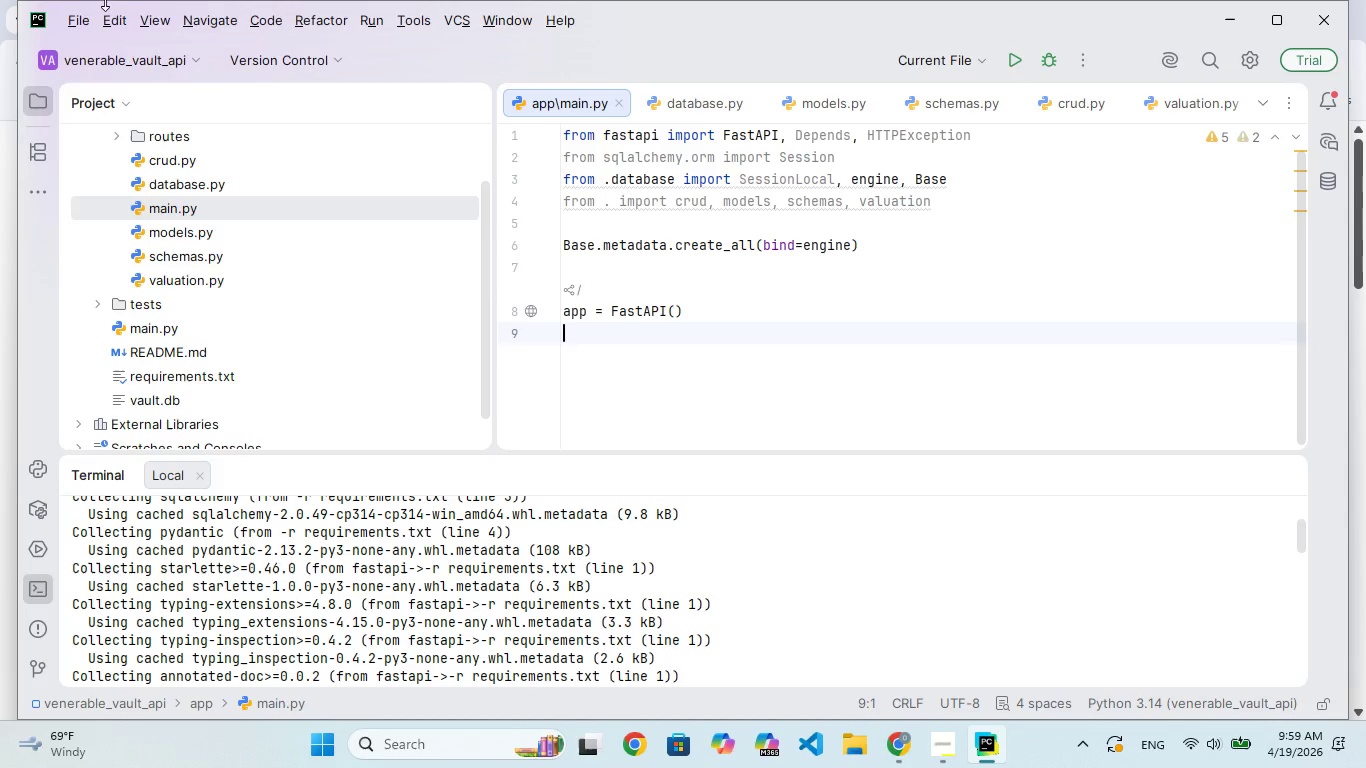 
key(ArrowUp)
 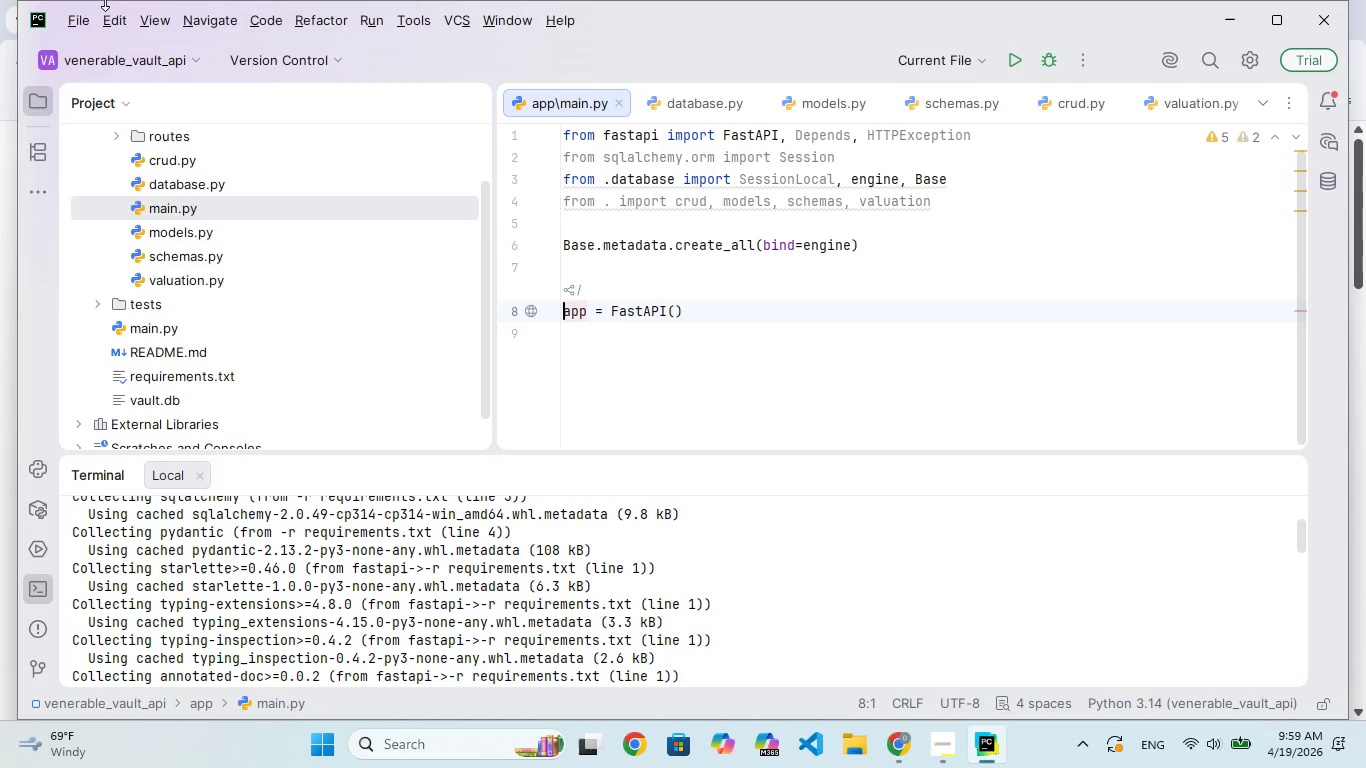 
key(ArrowUp)
 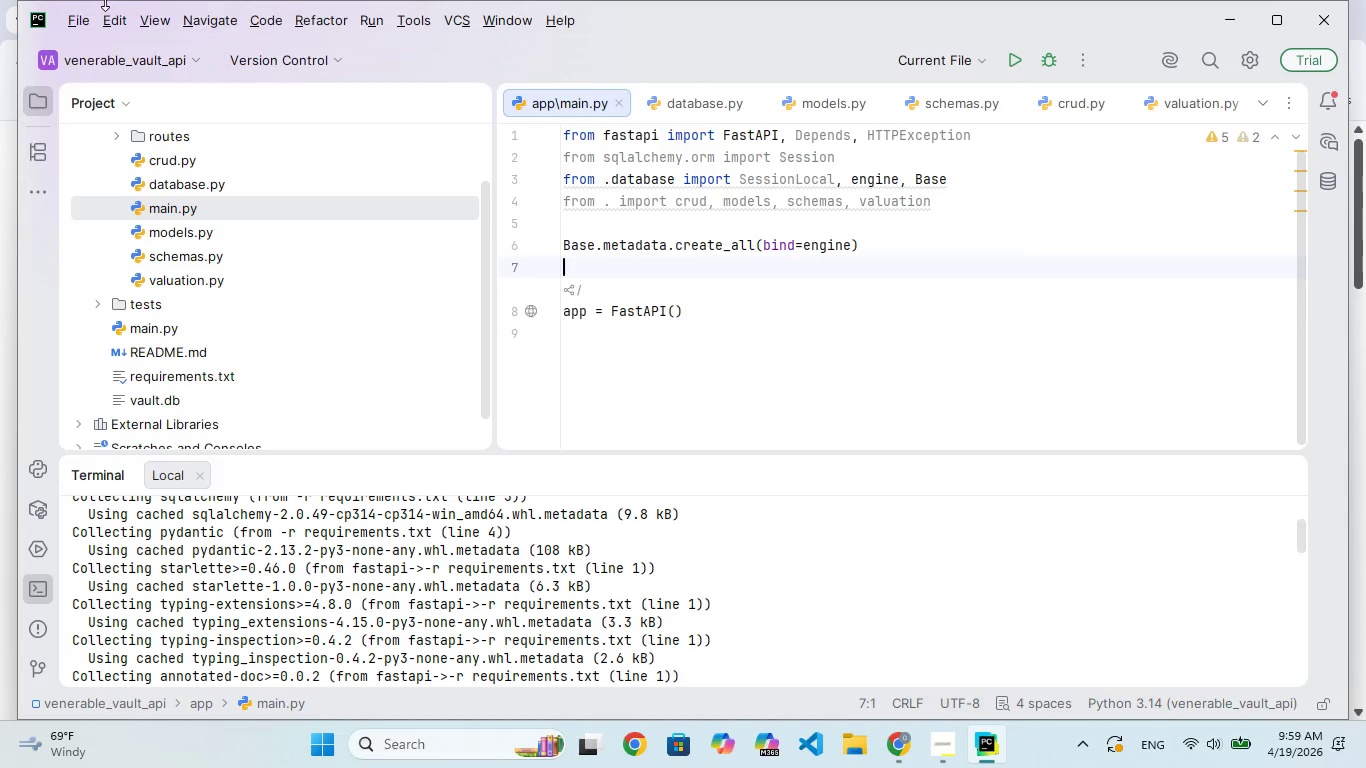 
key(ArrowRight)
 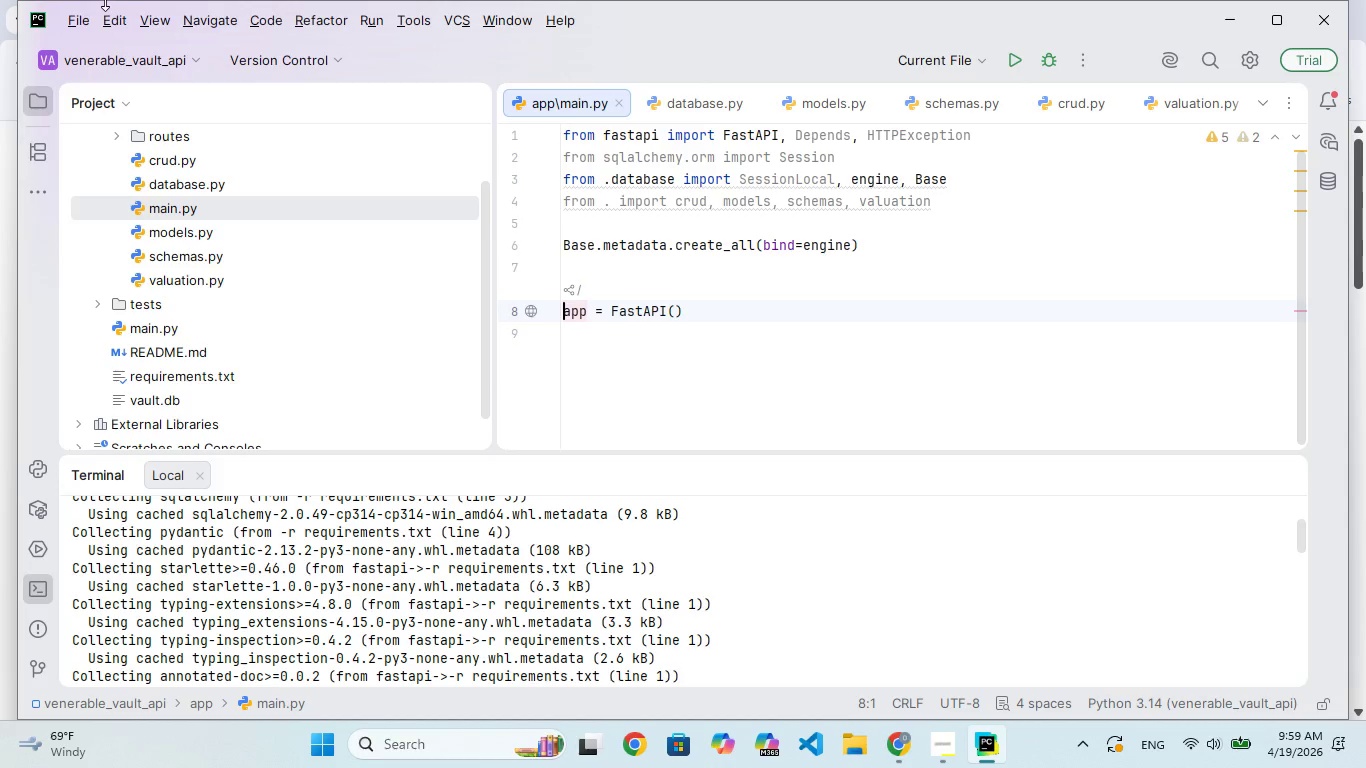 
key(ArrowUp)
 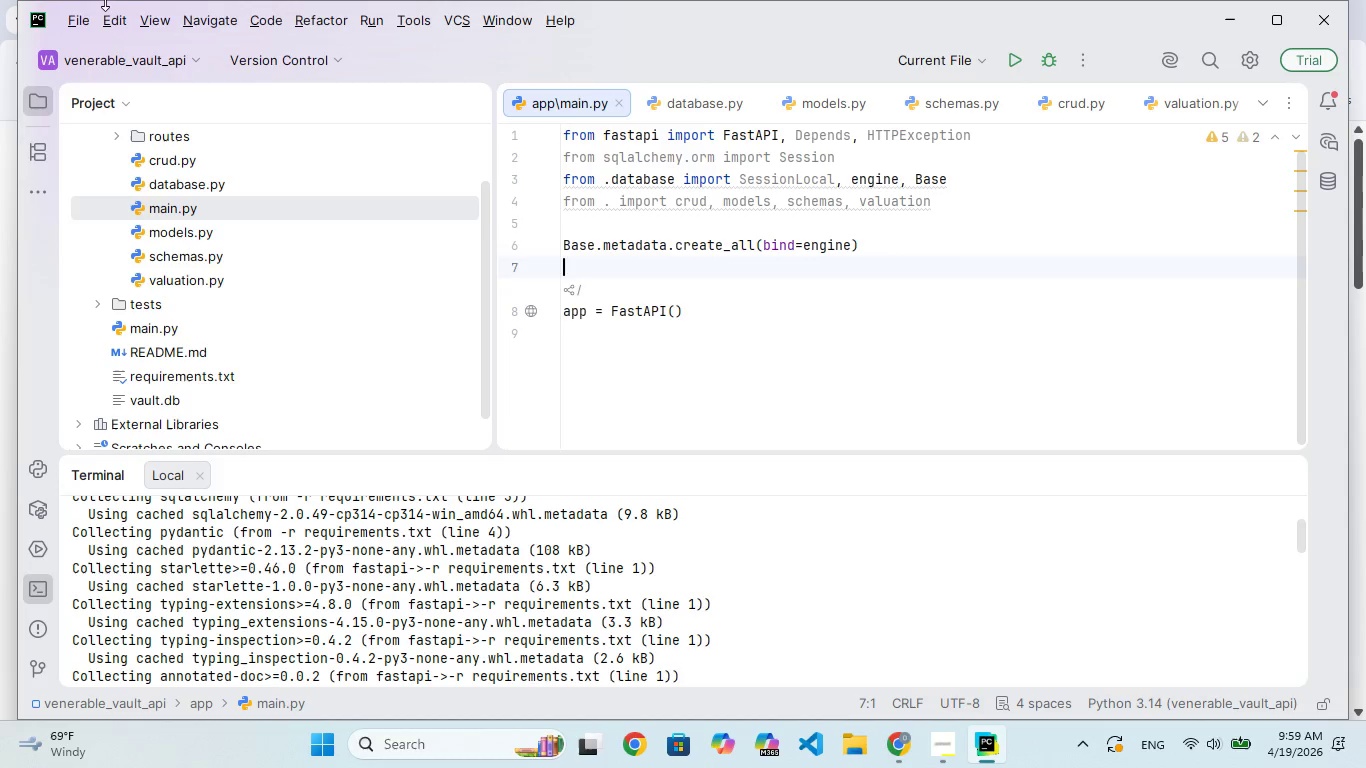 
key(ArrowDown)
 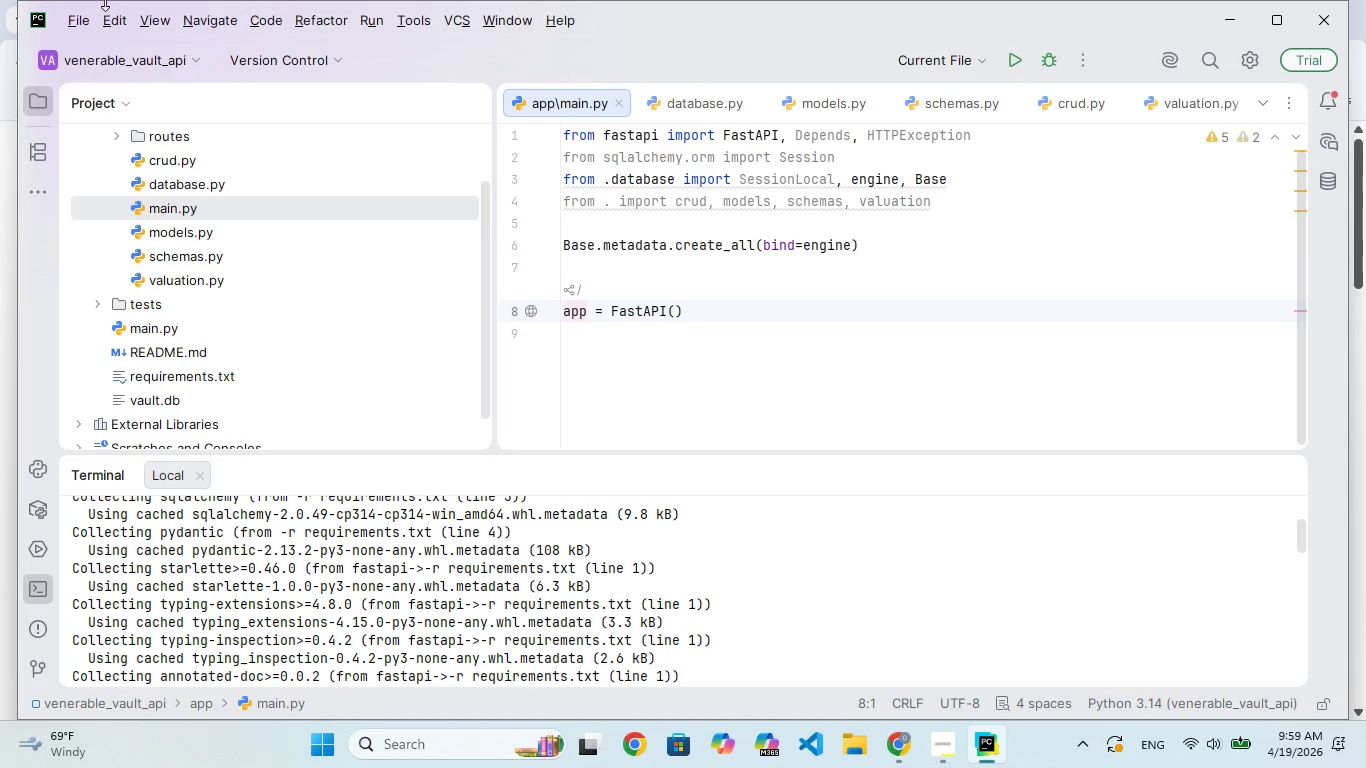 
key(Backspace)
 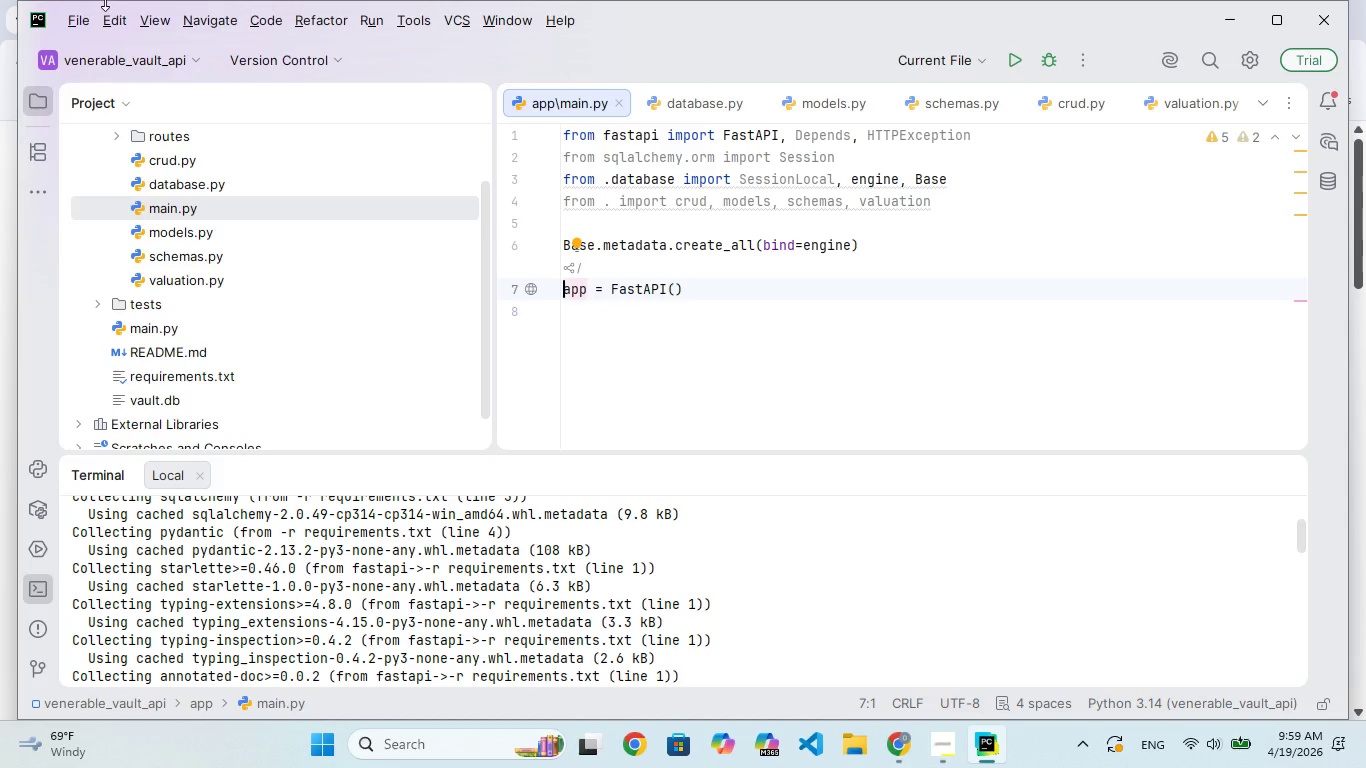 
hold_key(key=ArrowRight, duration=1.02)
 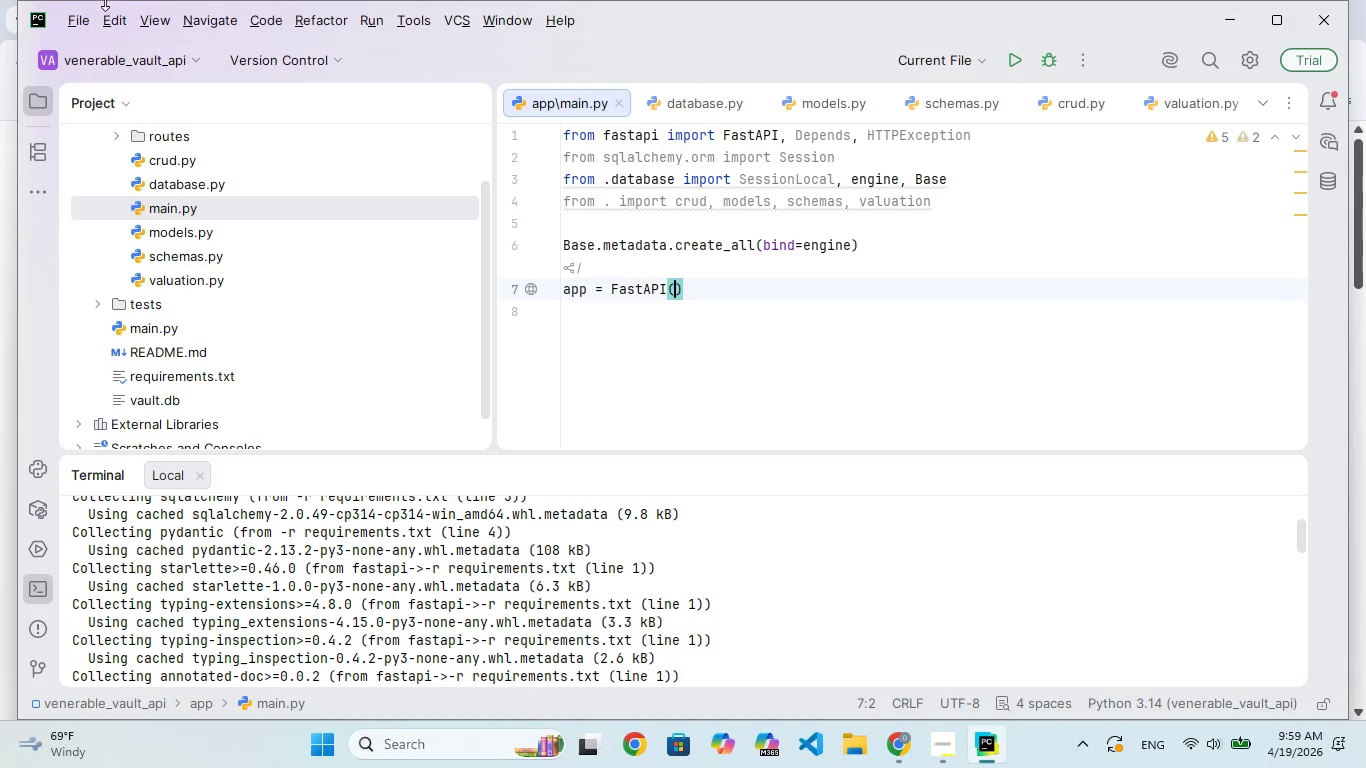 
key(ArrowRight)
 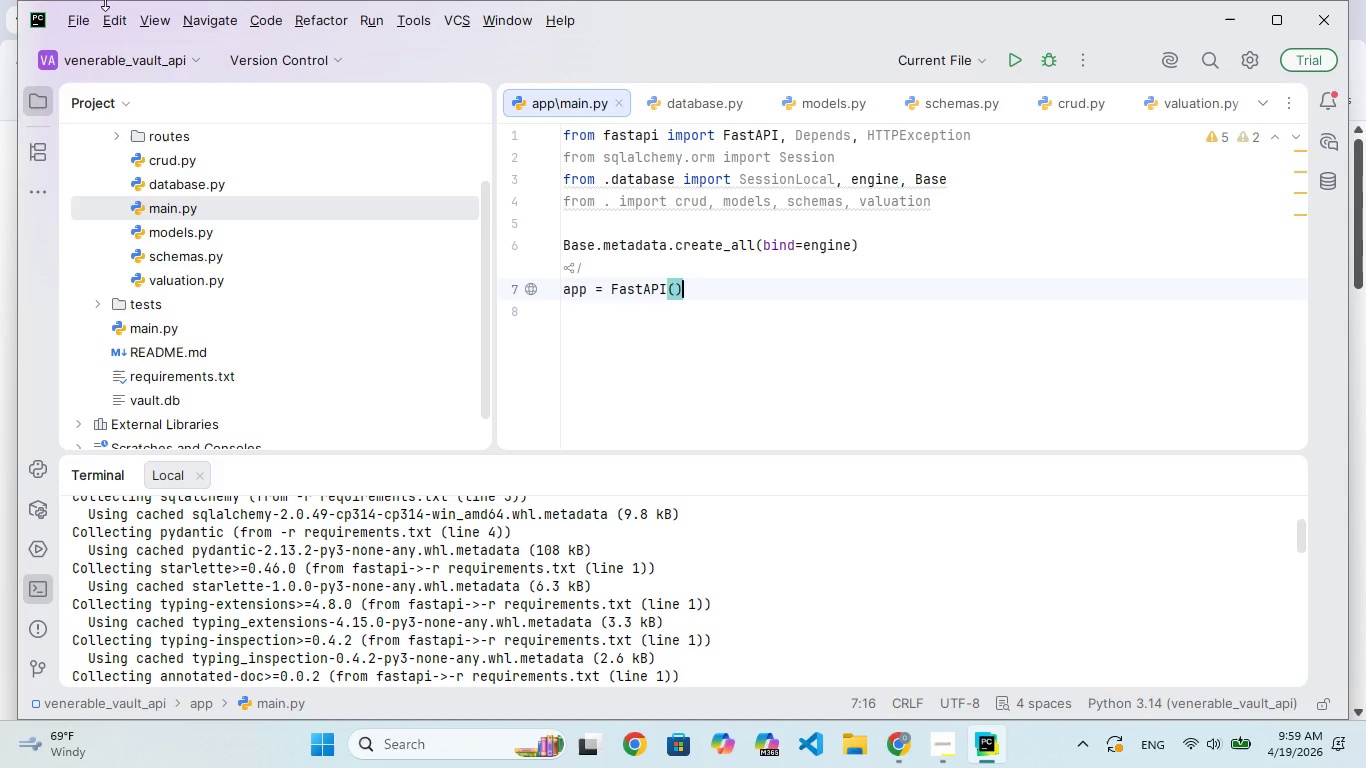 
key(Enter)
 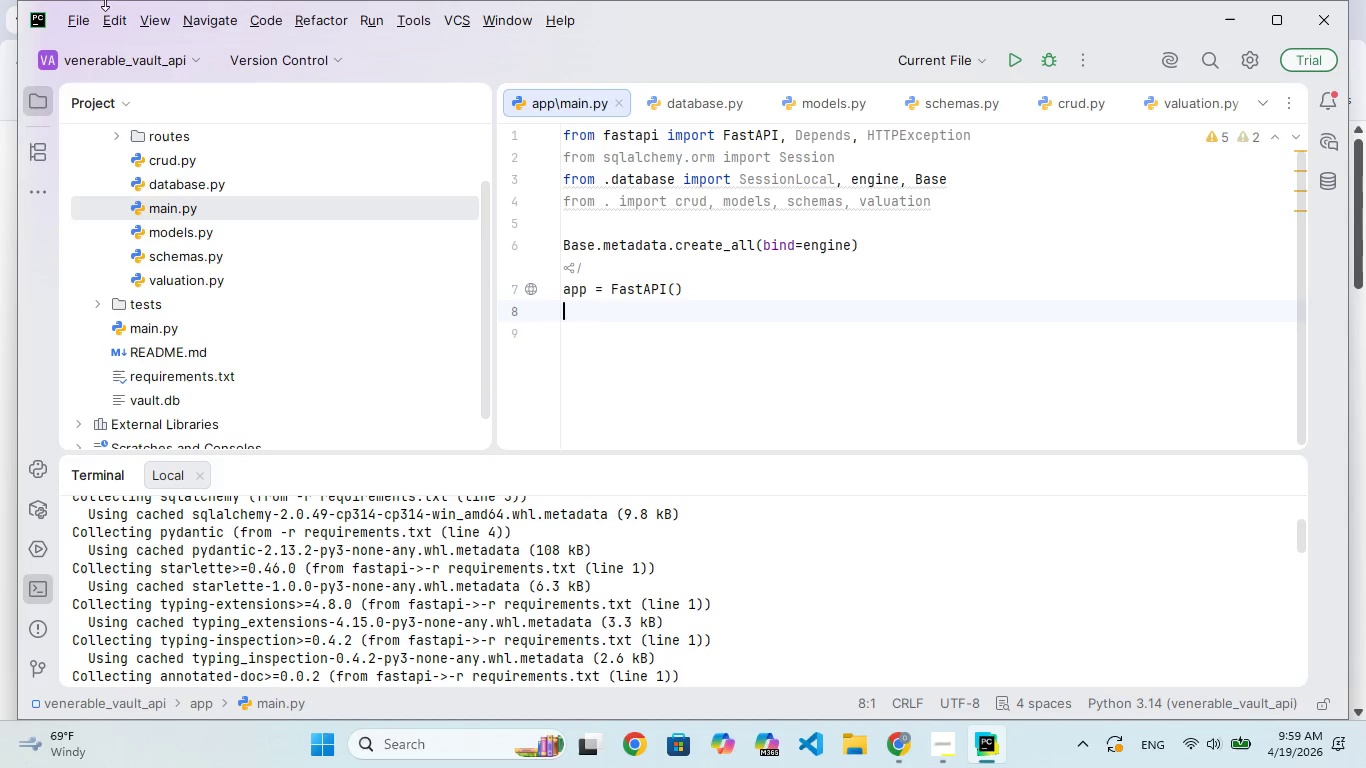 
key(Enter)
 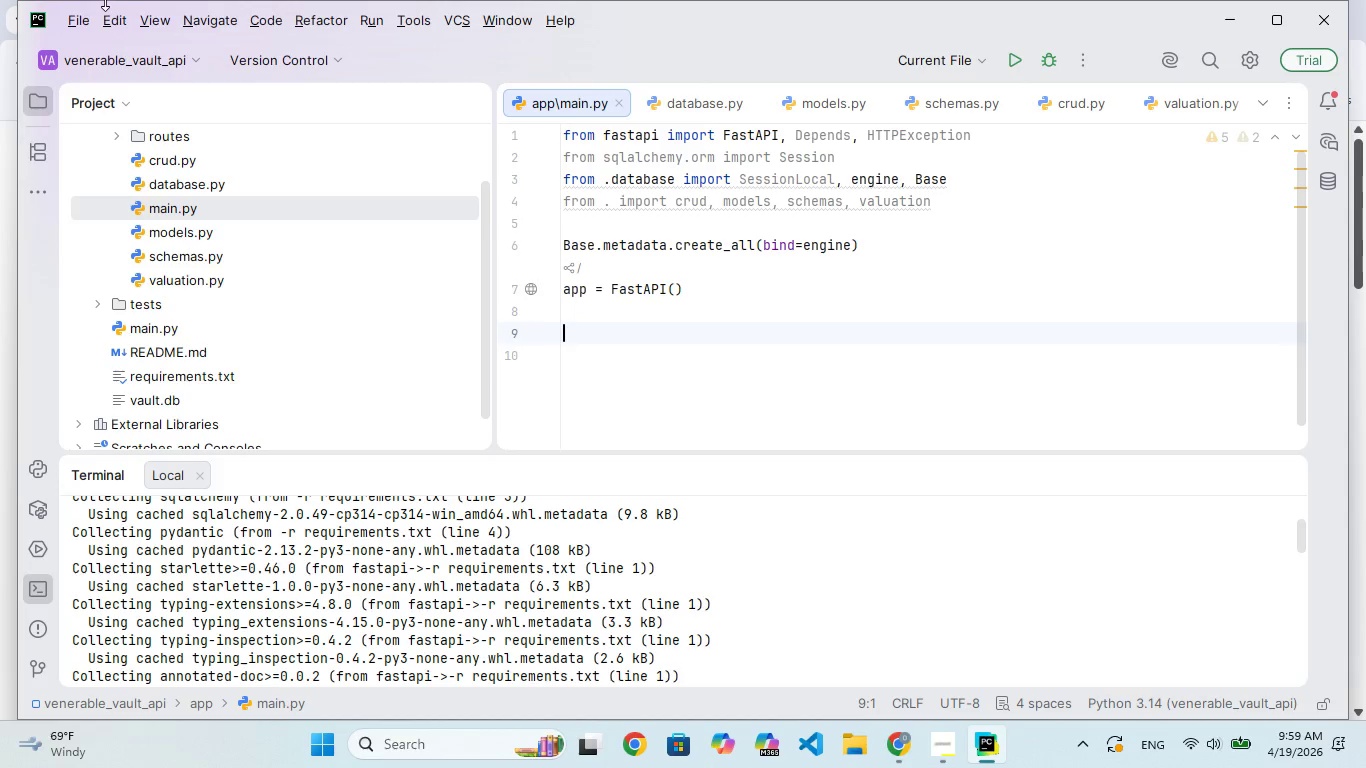 
type(def get_db))
key(Backspace)
type(()
 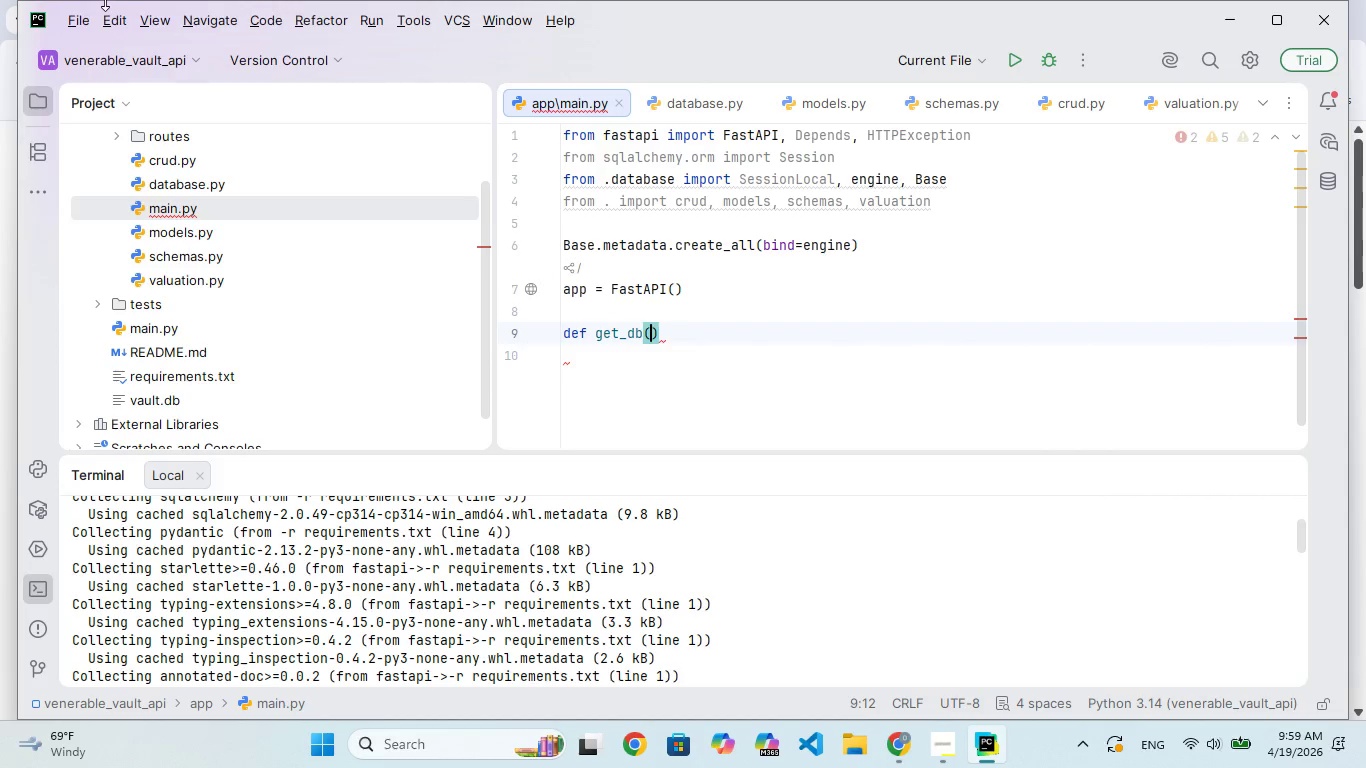 
 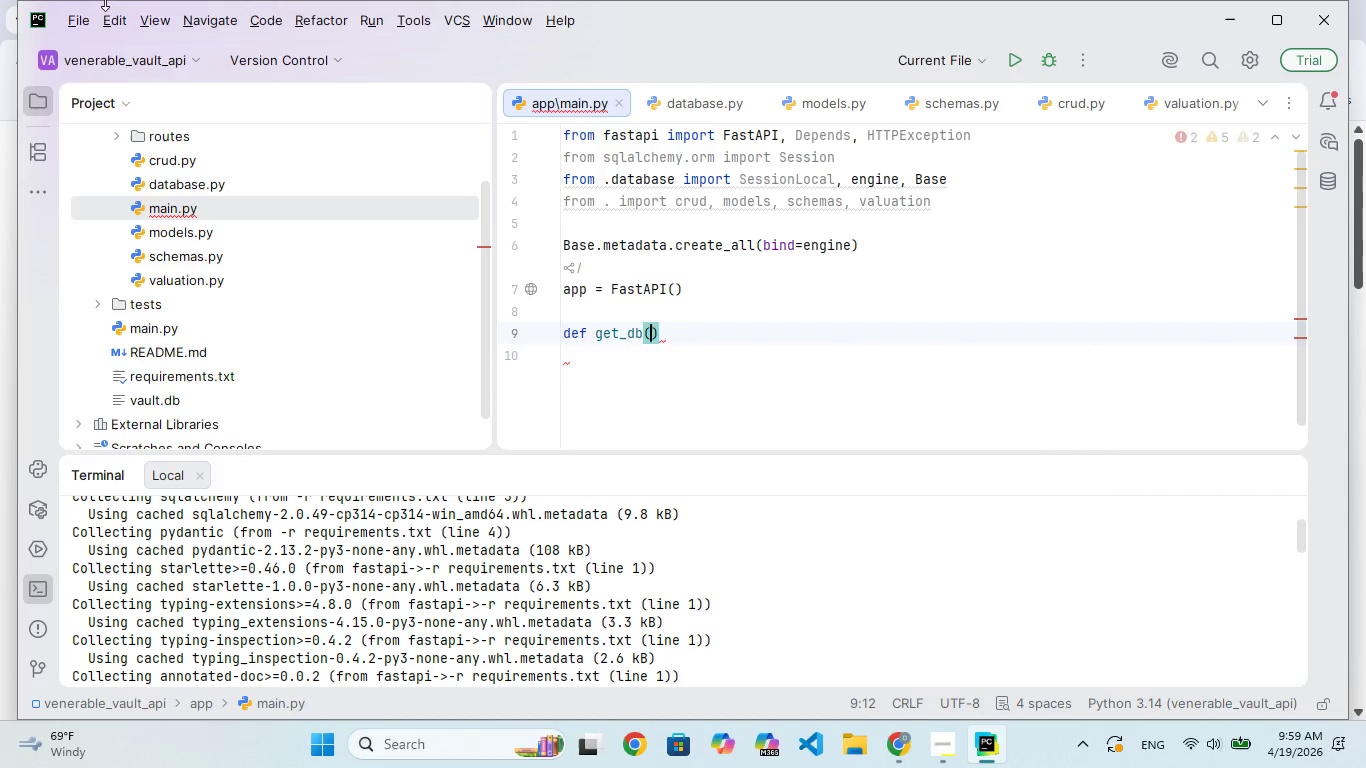 
key(ArrowRight)
 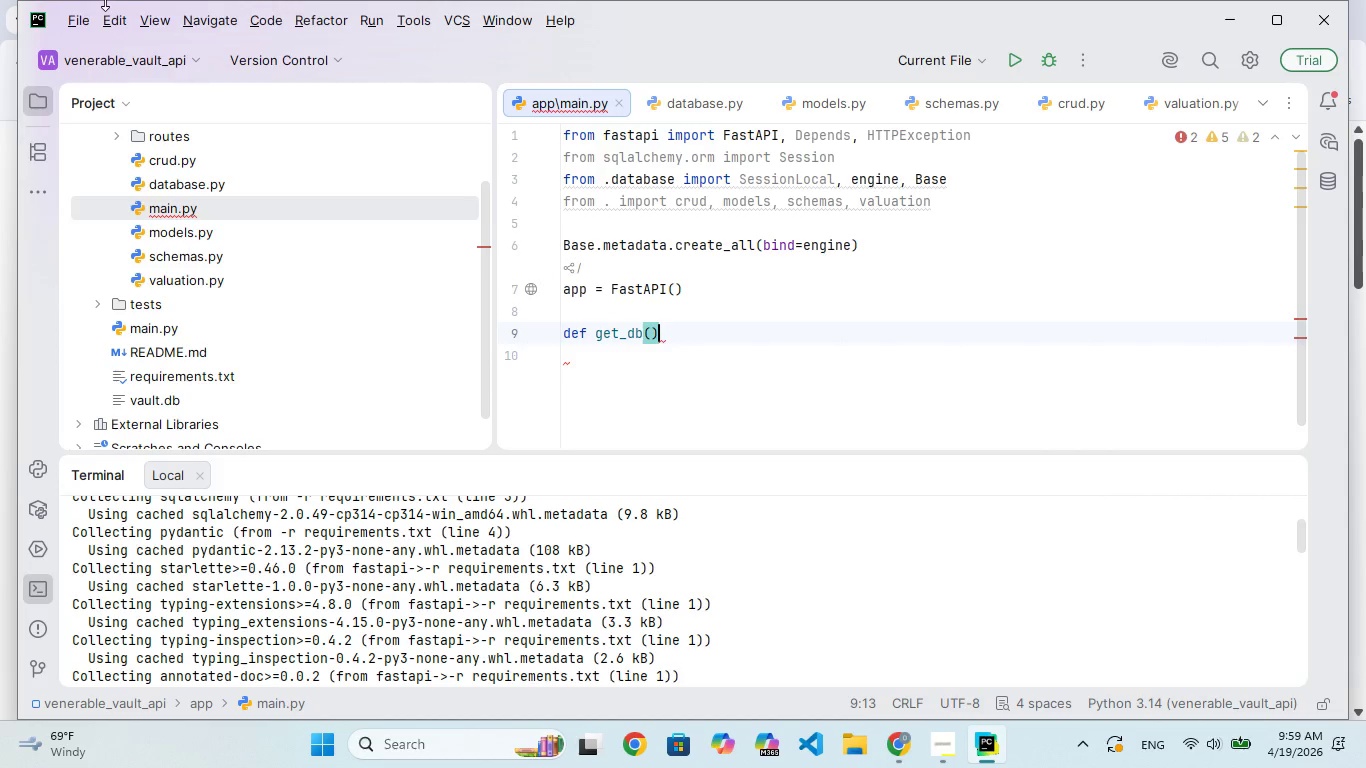 
key(Shift+Semicolon)
 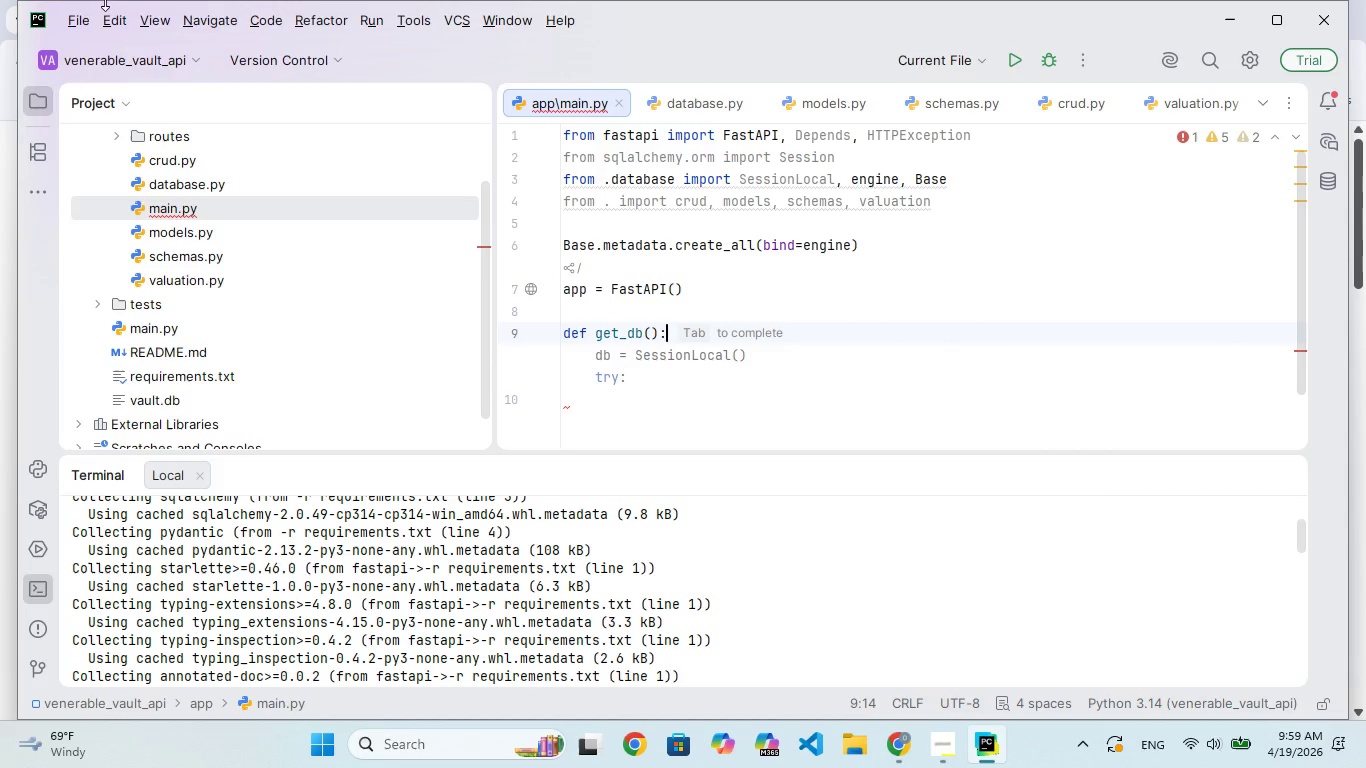 
key(Enter)
 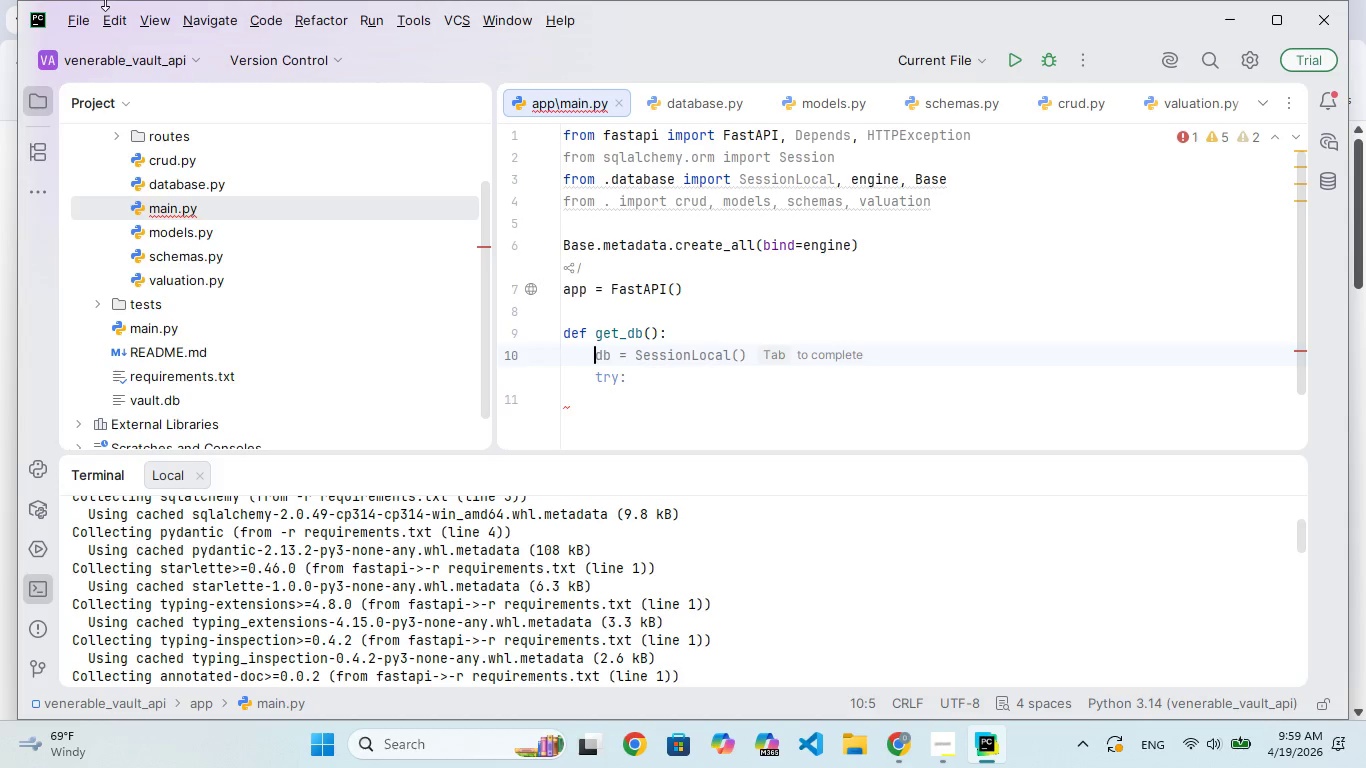 
type(db = S)
 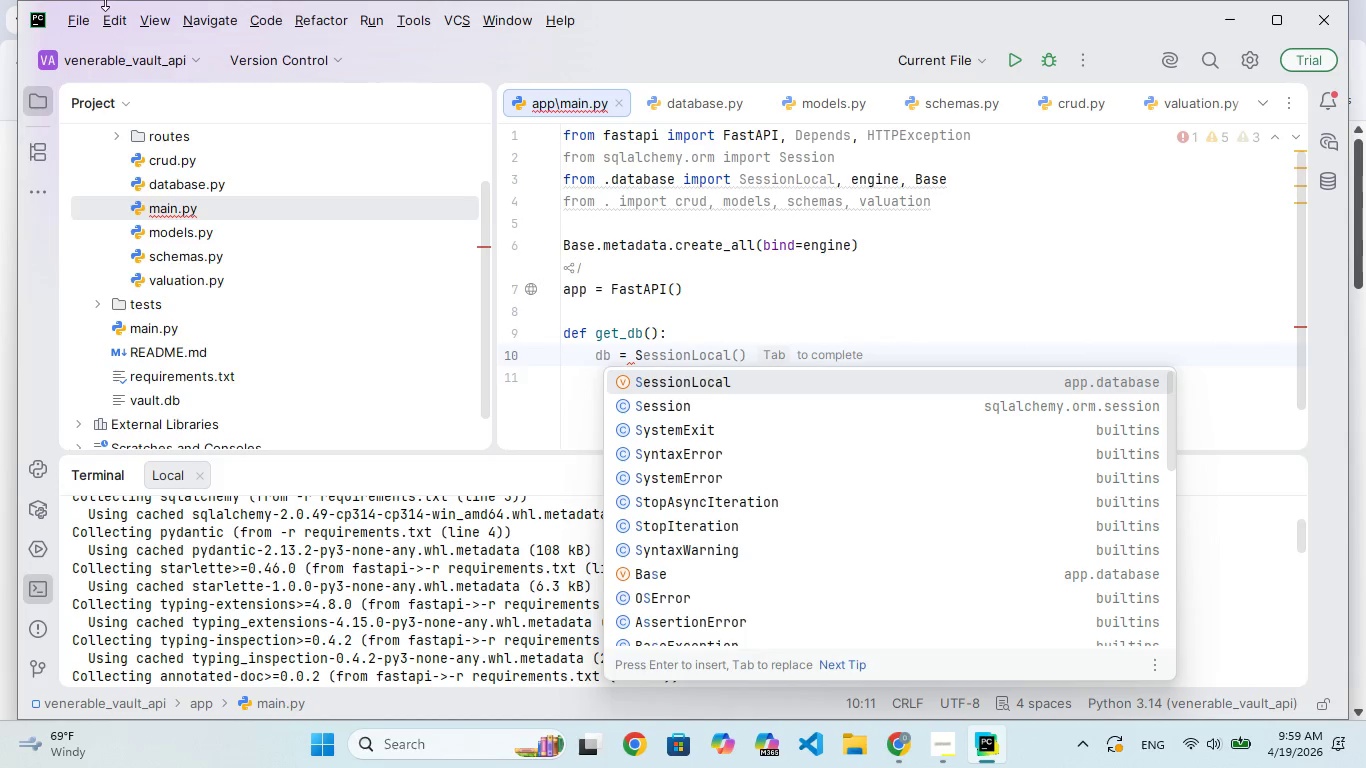 
key(Enter)
 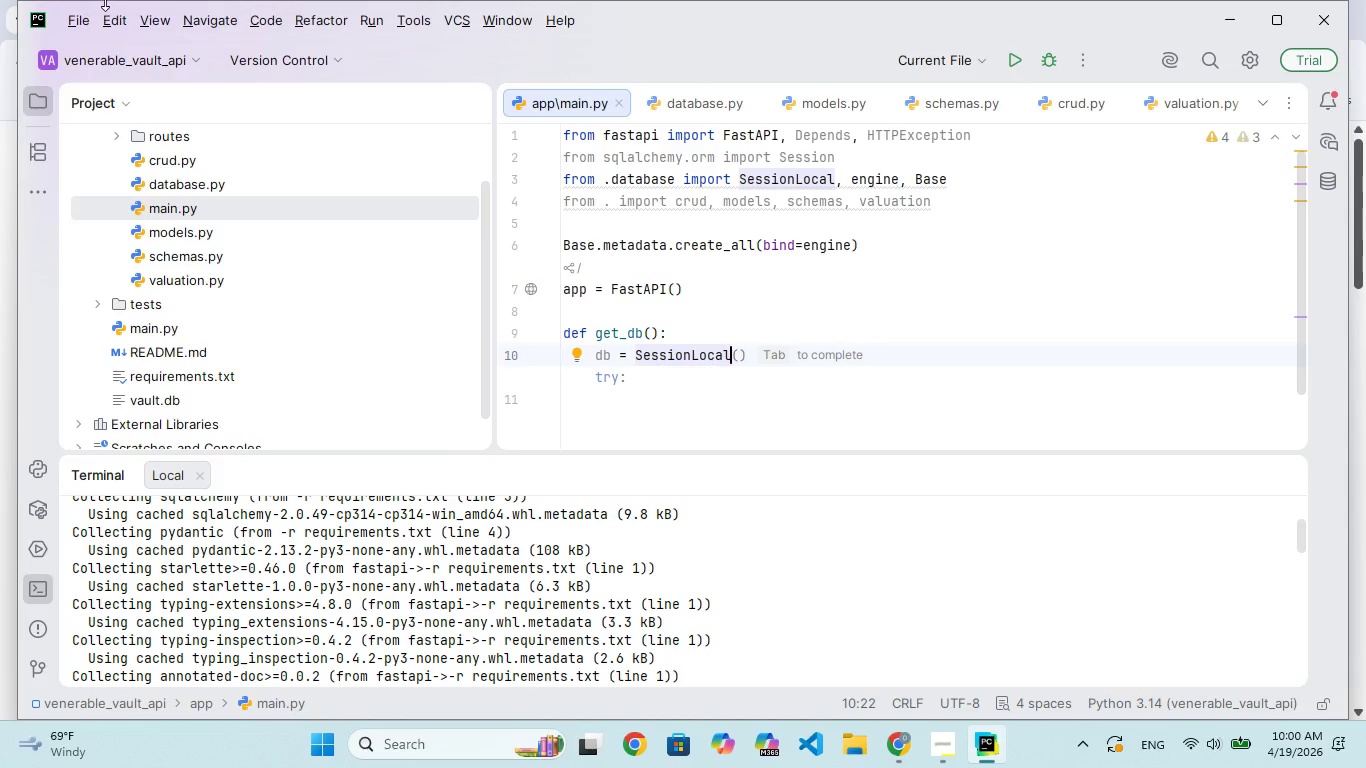 
wait(11.83)
 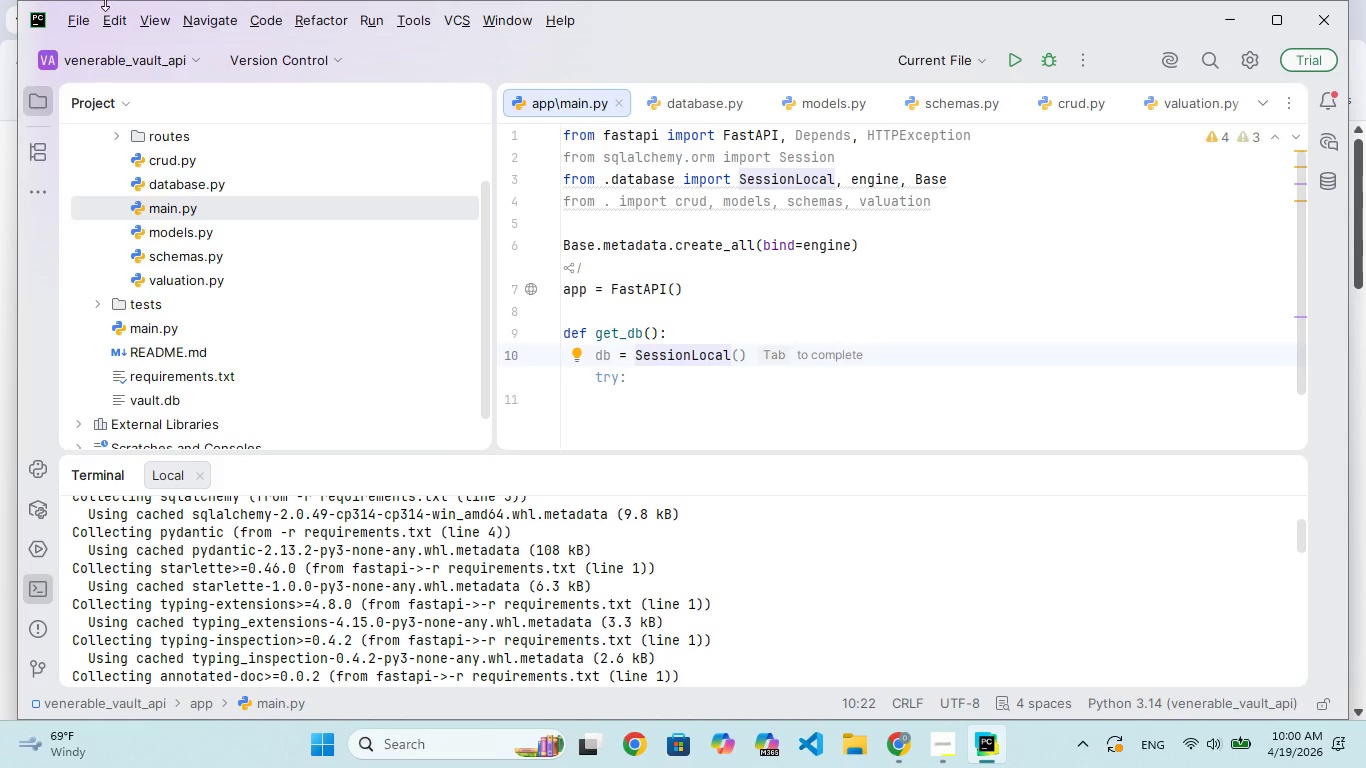 
key(Shift+9)
 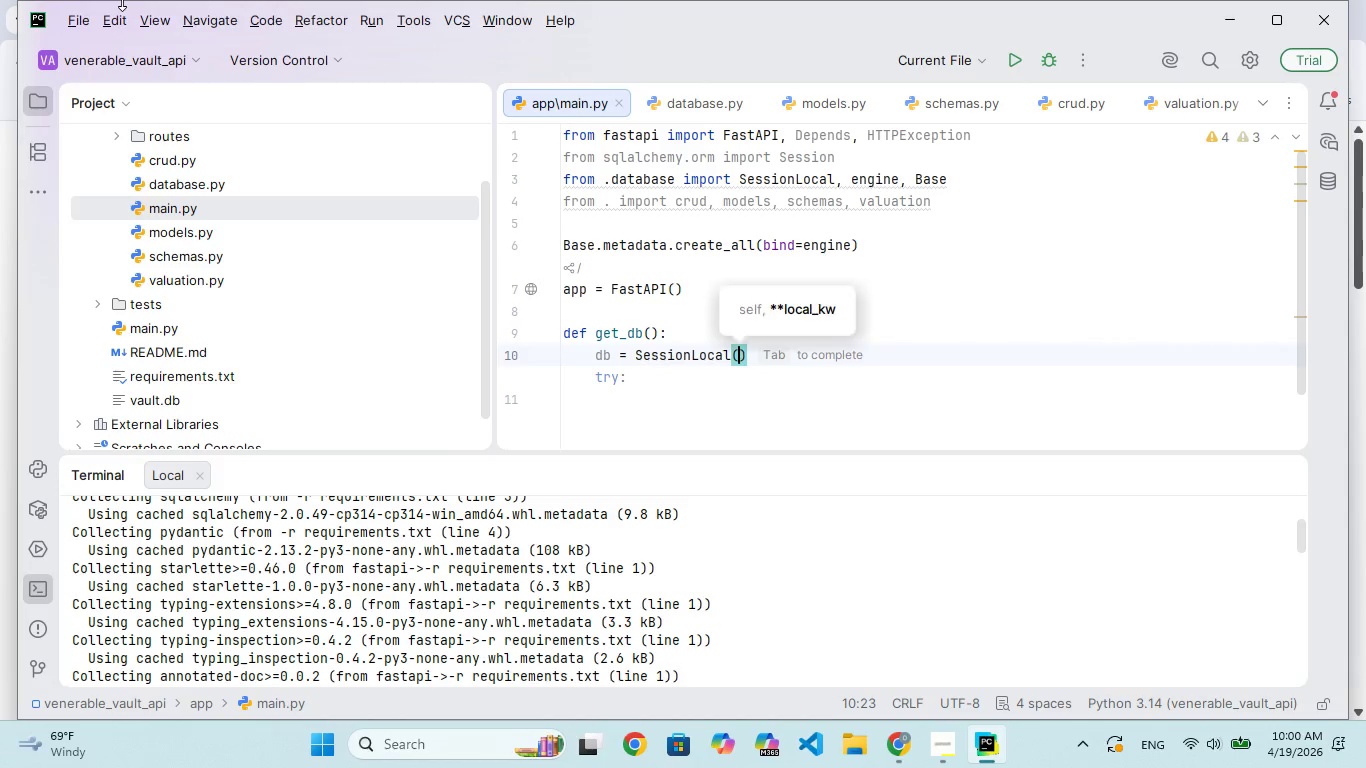 
key(ArrowRight)
 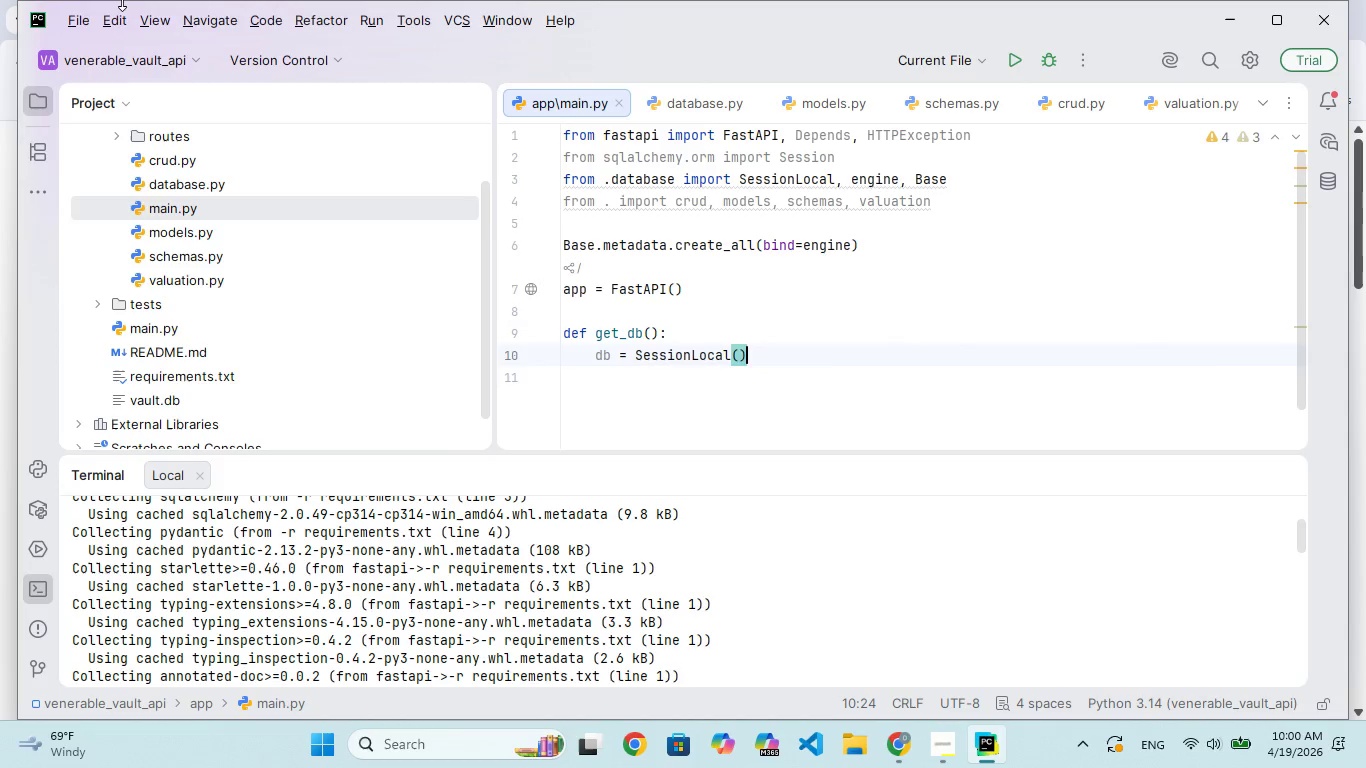 
key(Enter)
 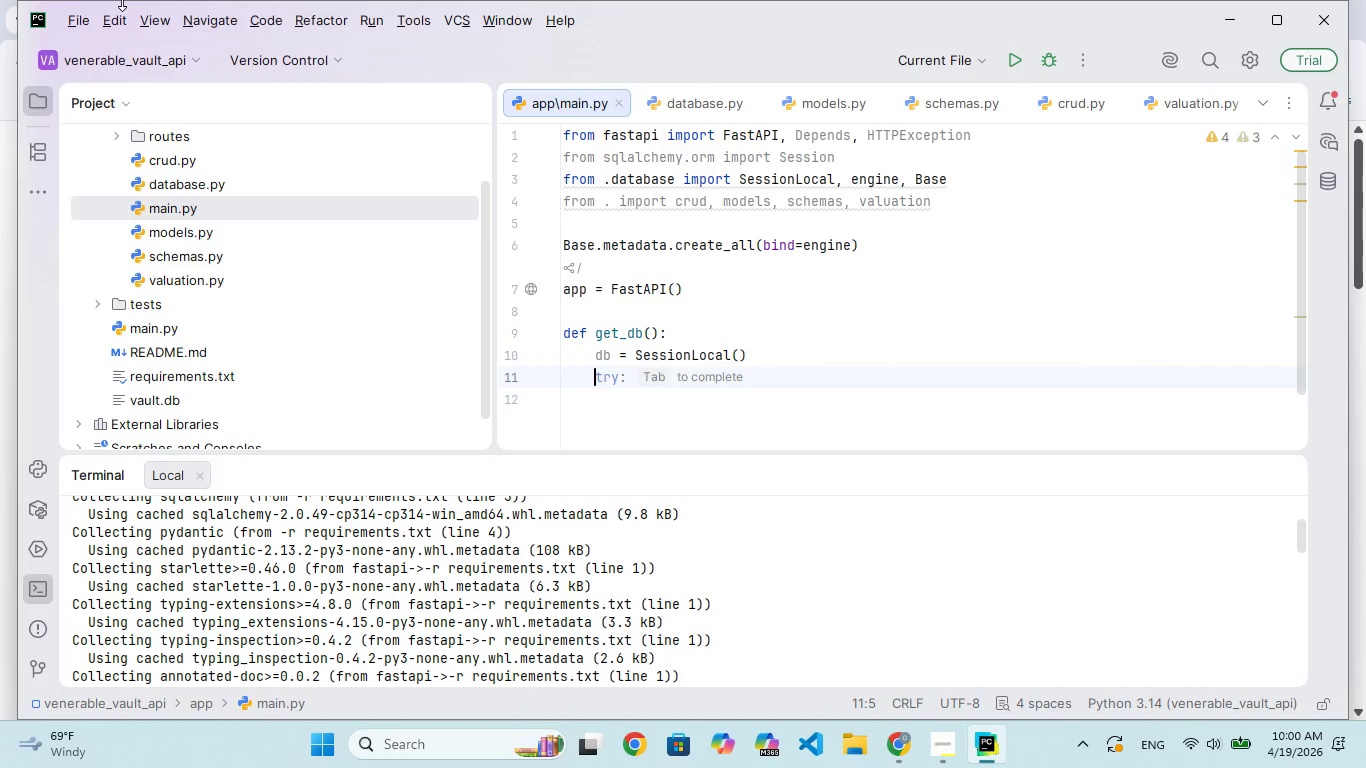 
type(try)
 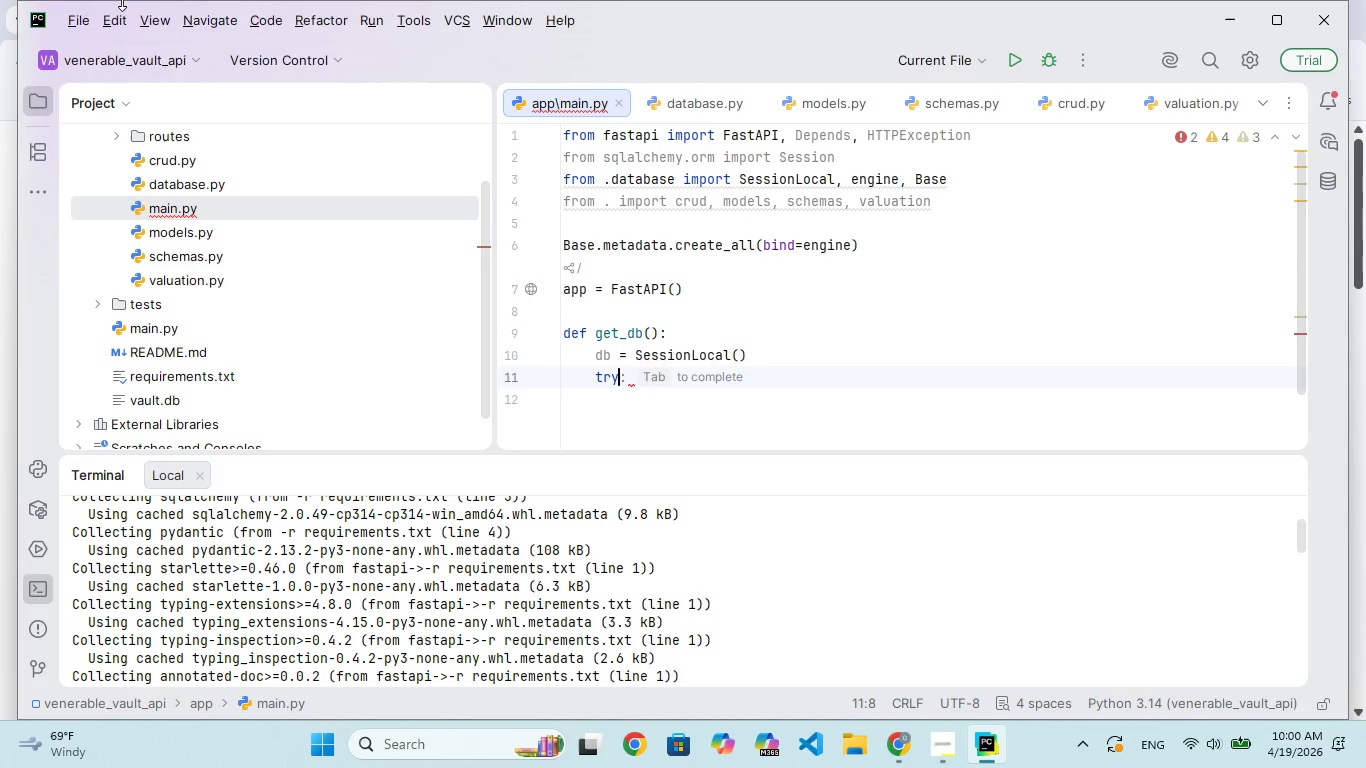 
wait(5.64)
 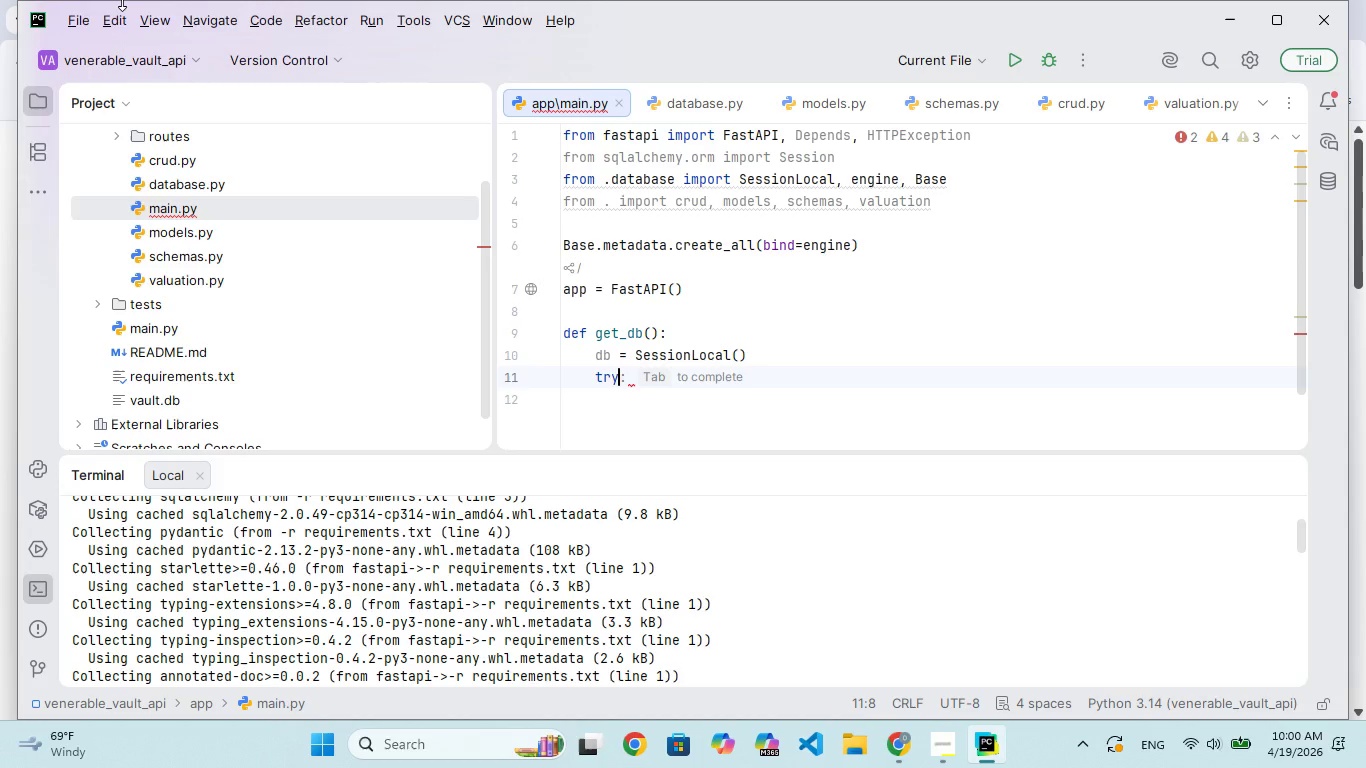 
key(Shift+ShiftRight)
 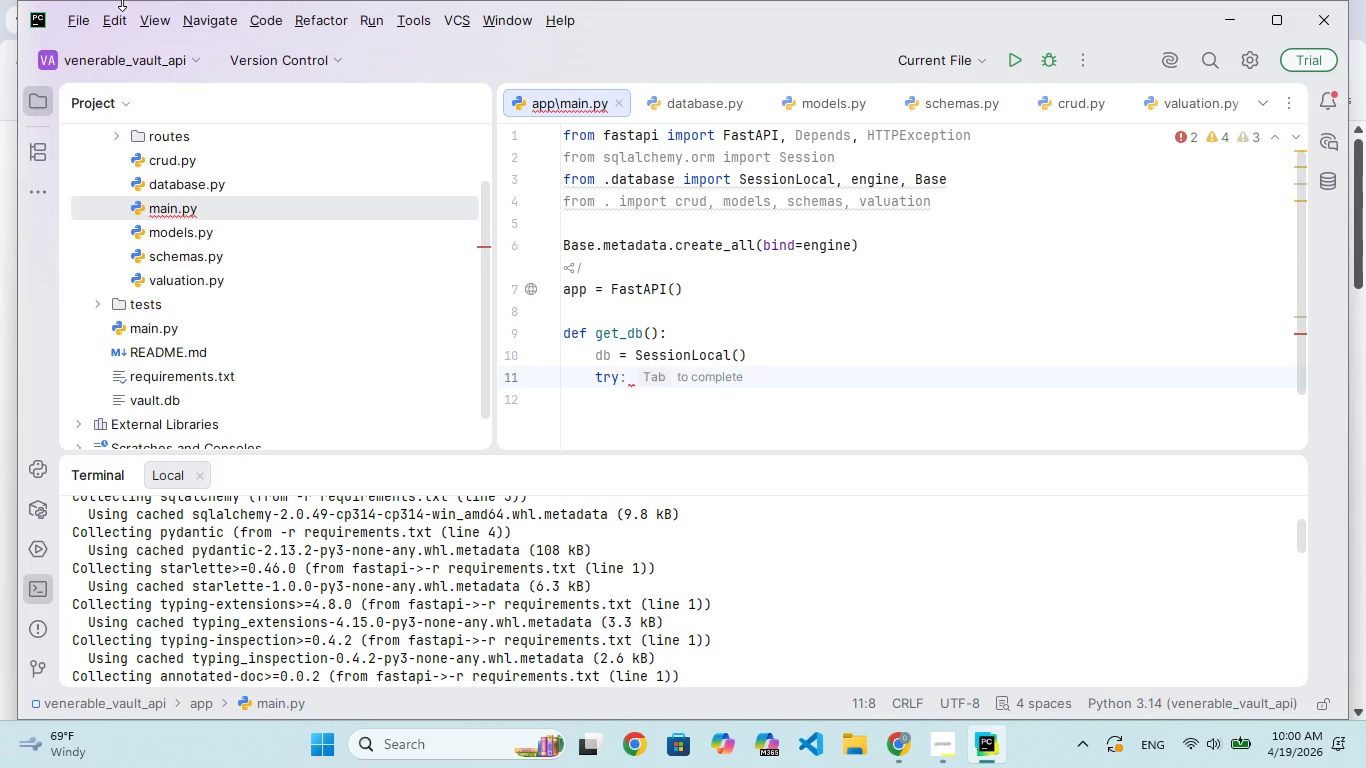 
key(Shift+Semicolon)
 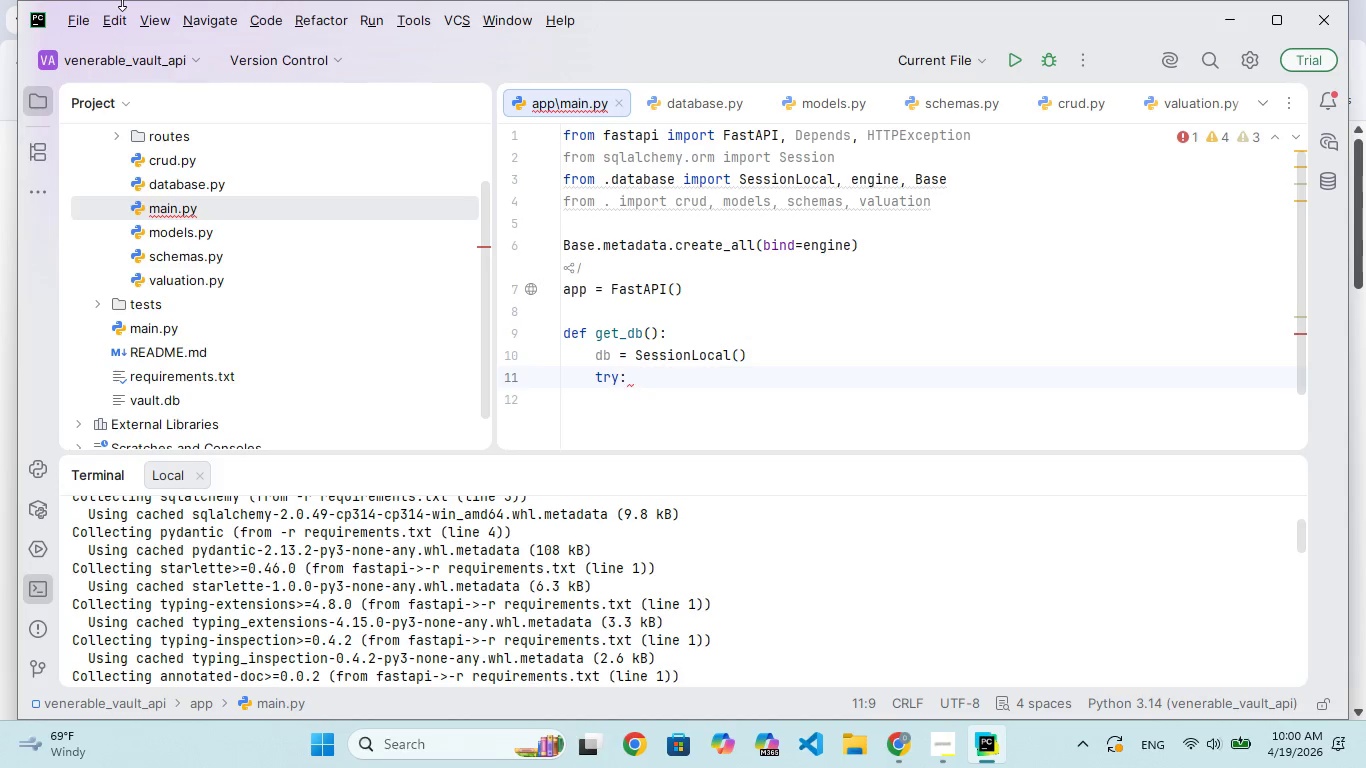 
key(Enter)
 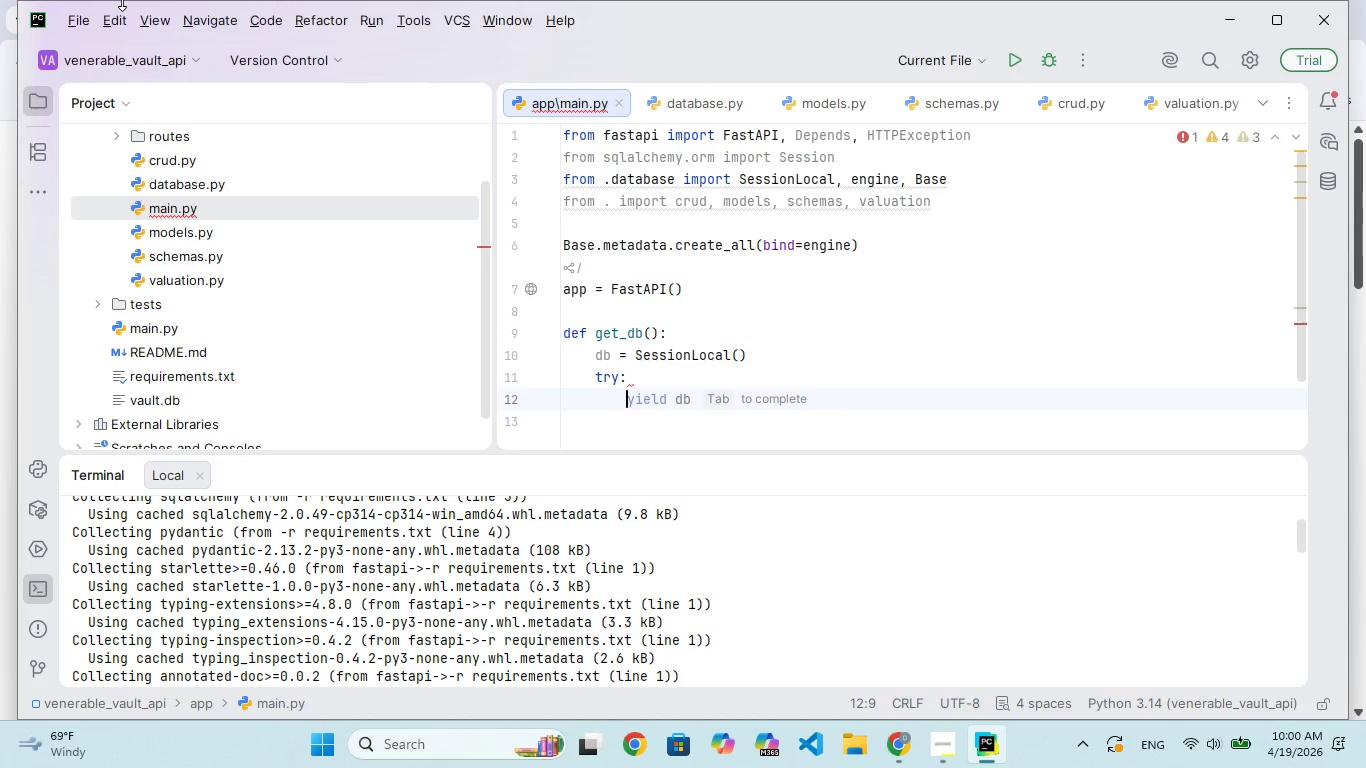 
type(yield db)
 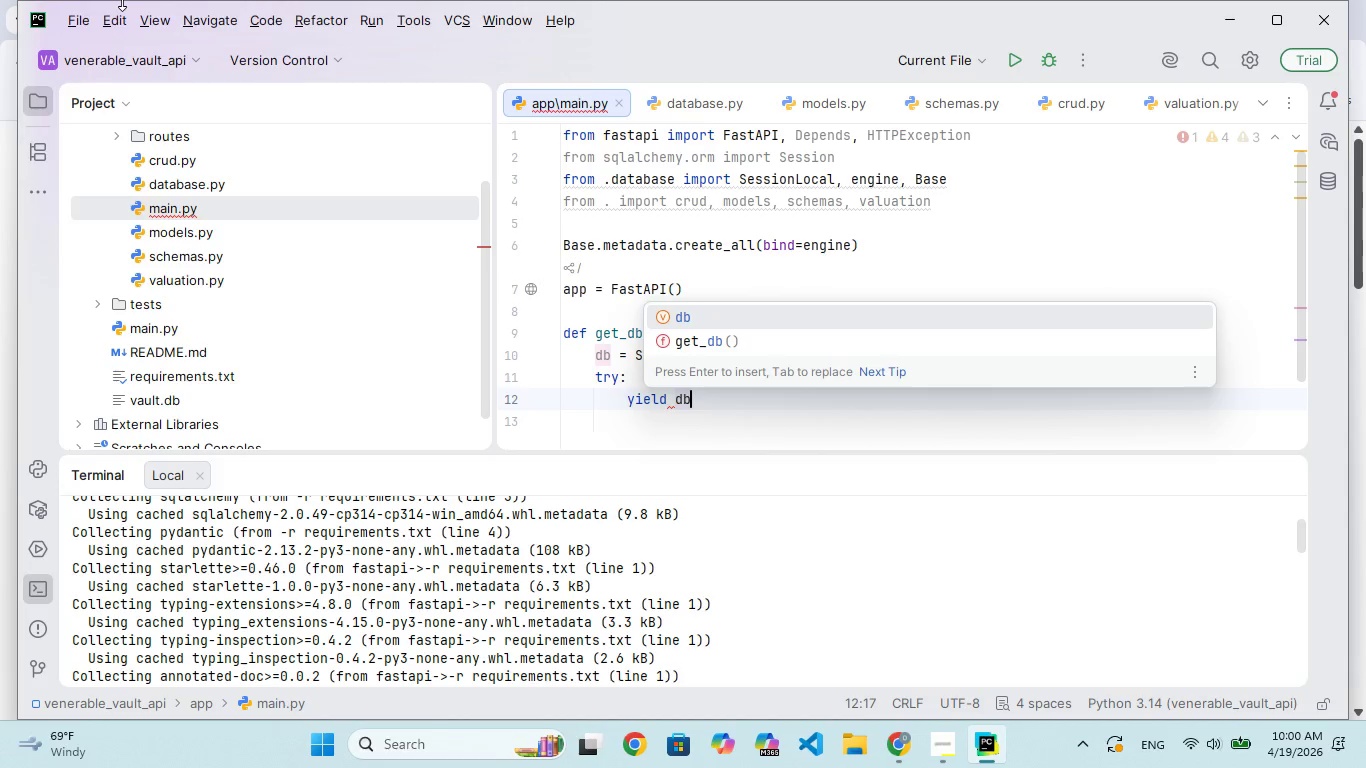 
key(Enter)
 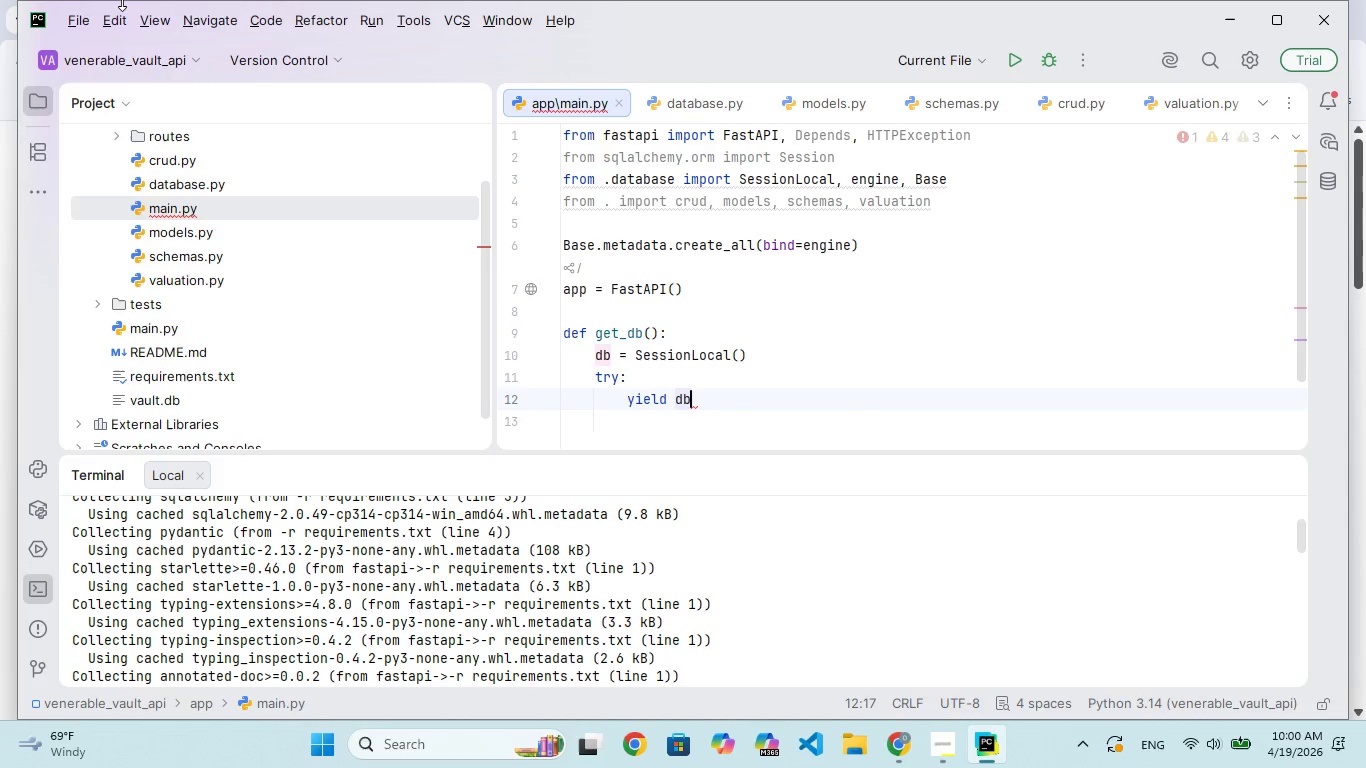 
key(Enter)
 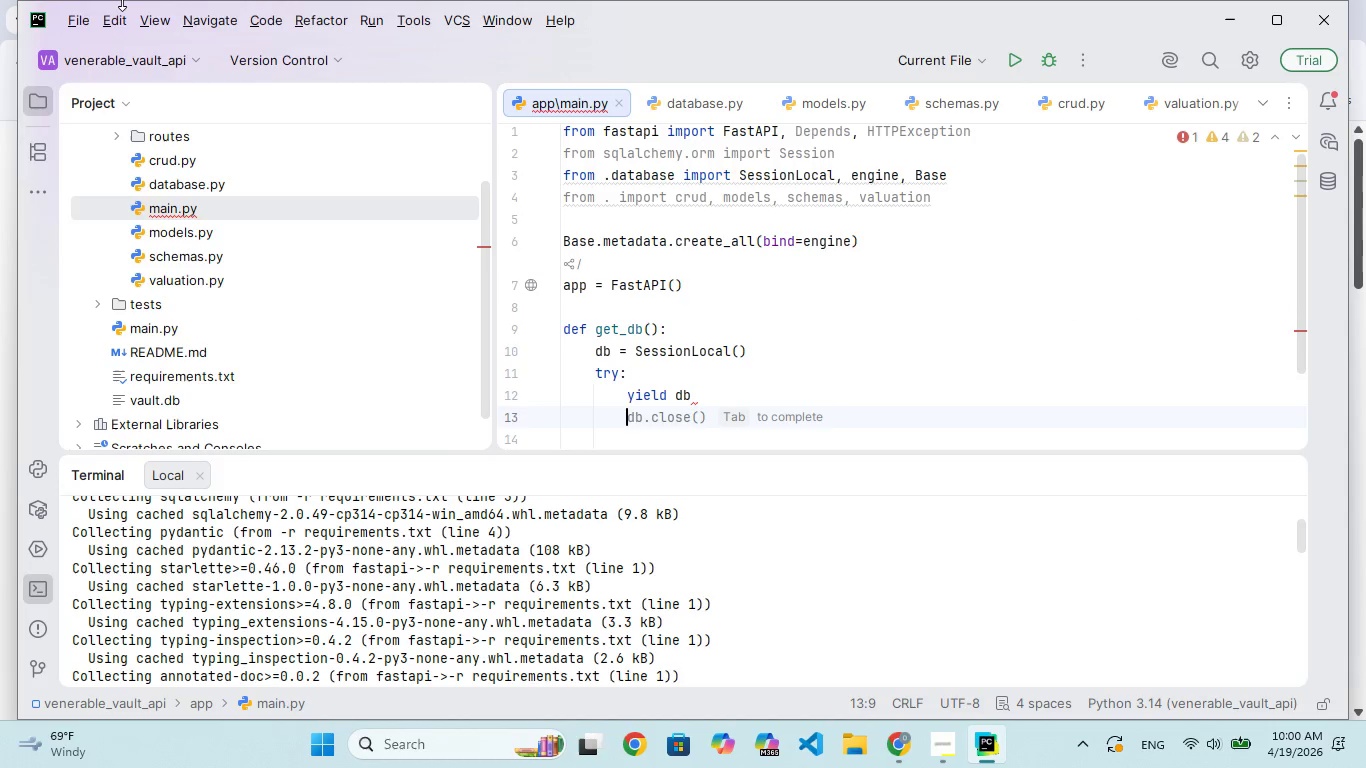 
key(Backspace)
 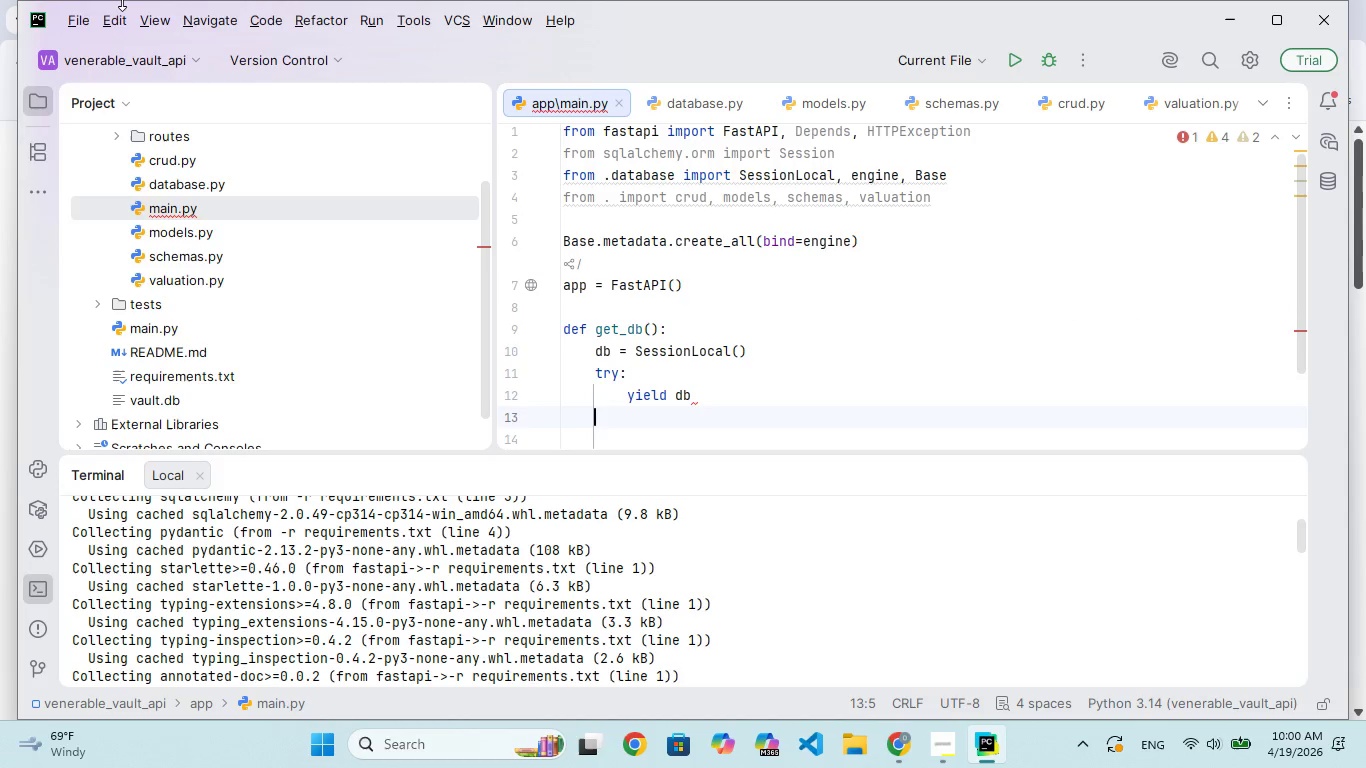 
type(finall)
 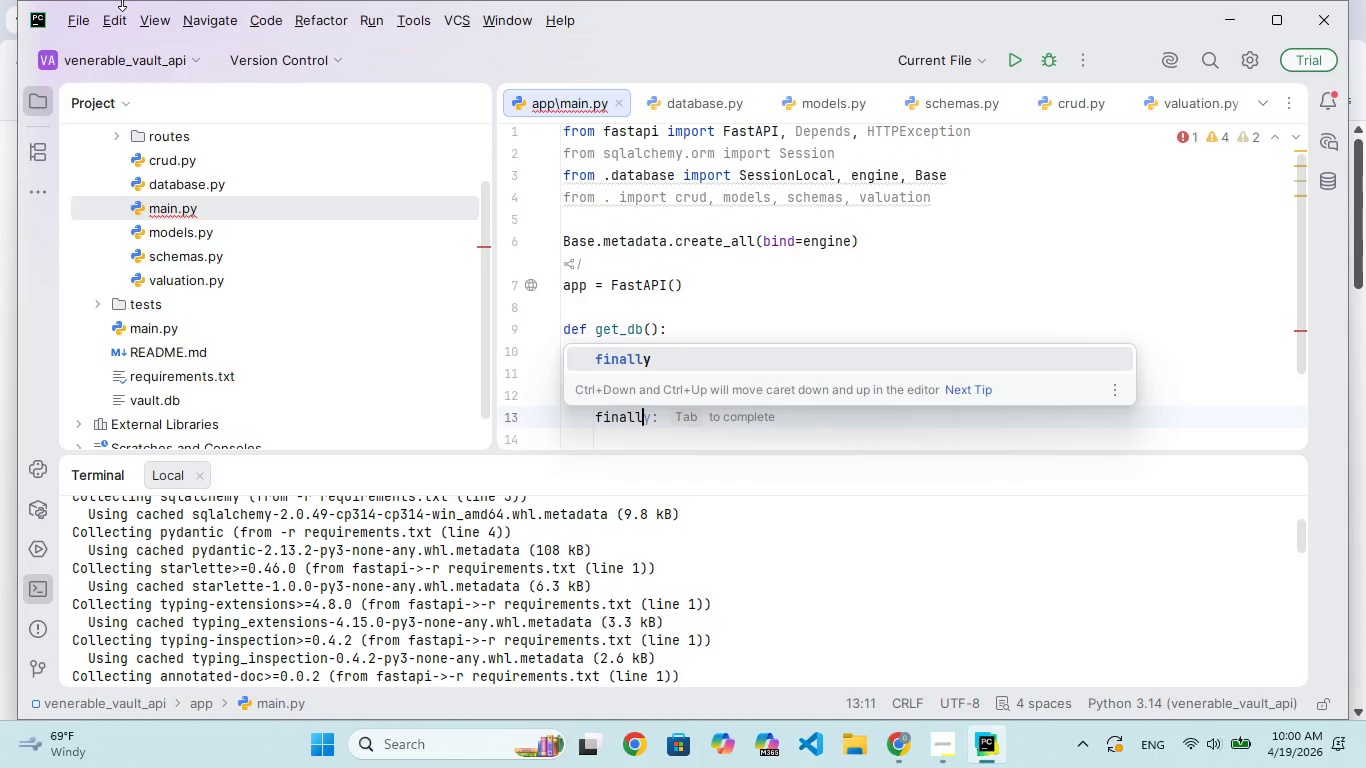 
key(Enter)
 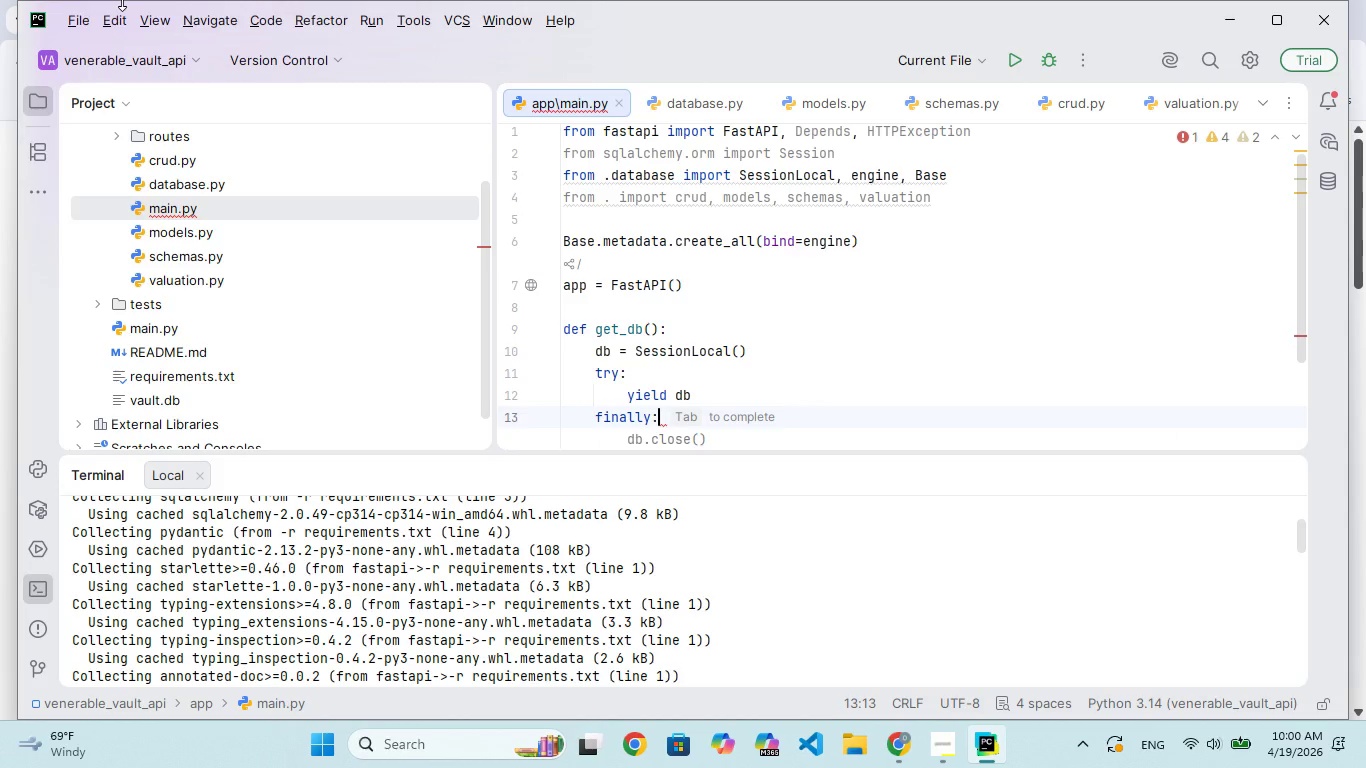 
key(Enter)
 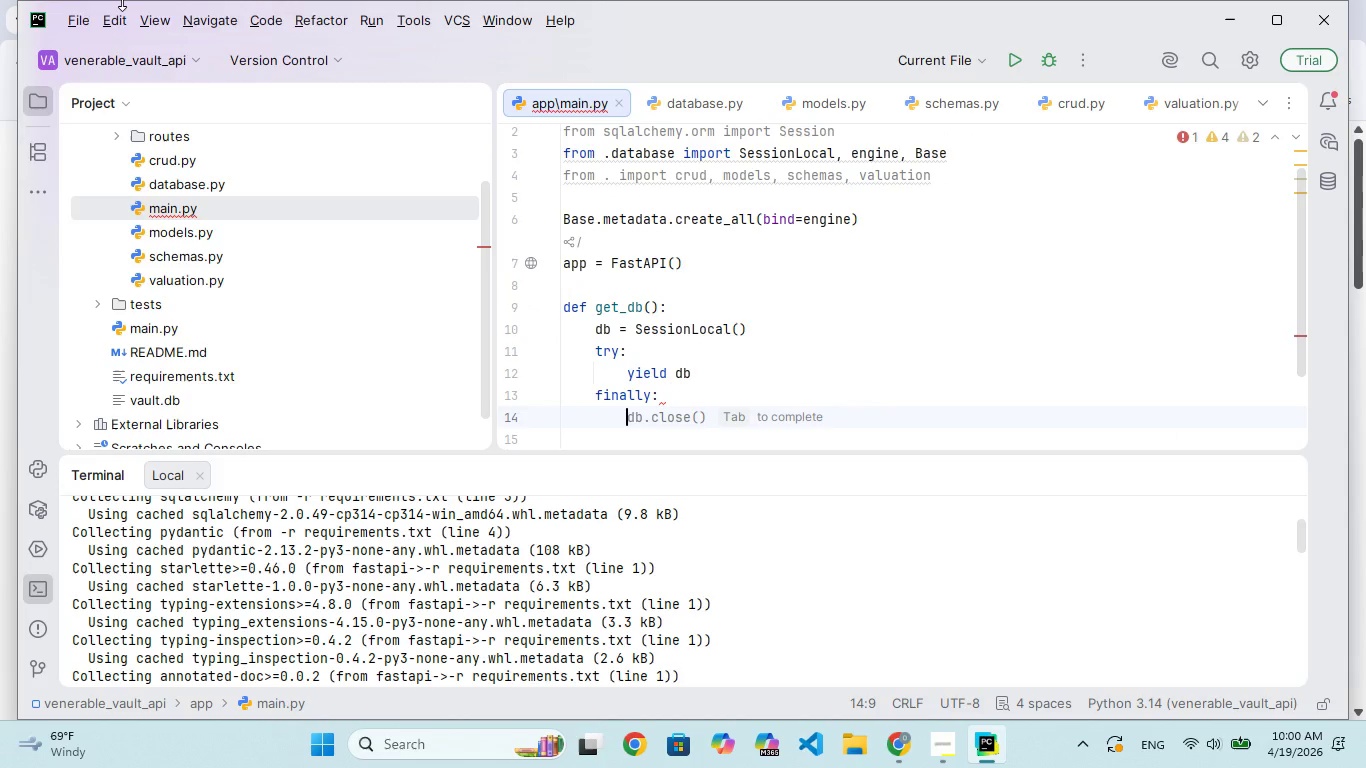 
type(db.cloe()
 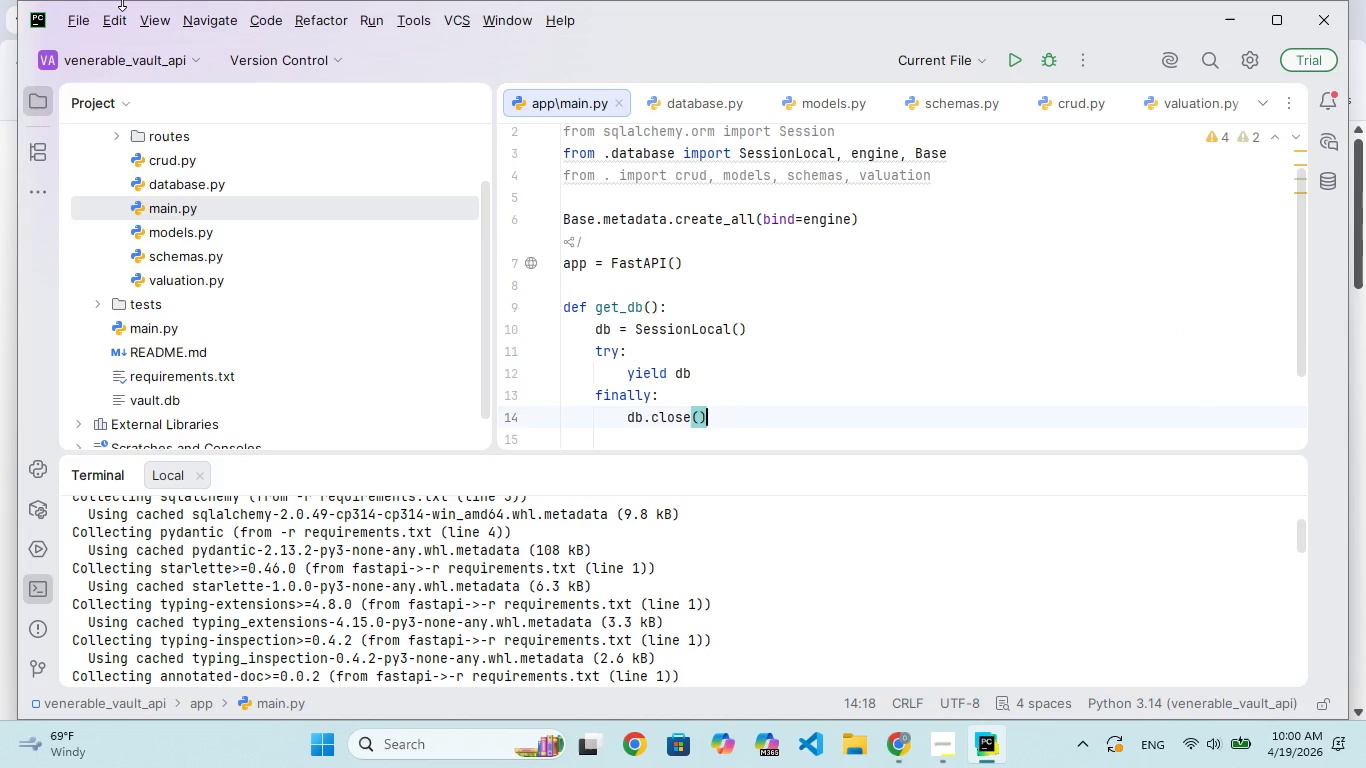 
hold_key(key=S, duration=0.33)
 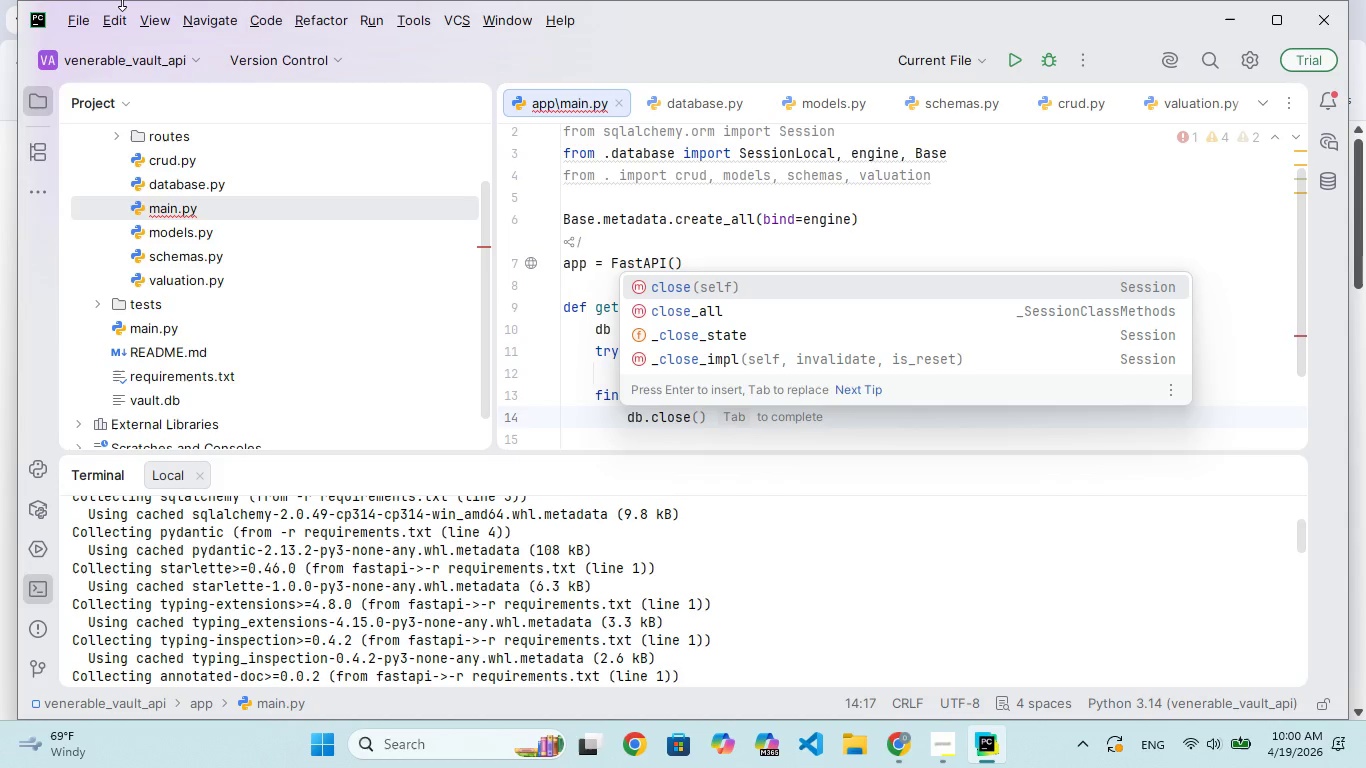 
key(ArrowRight)
 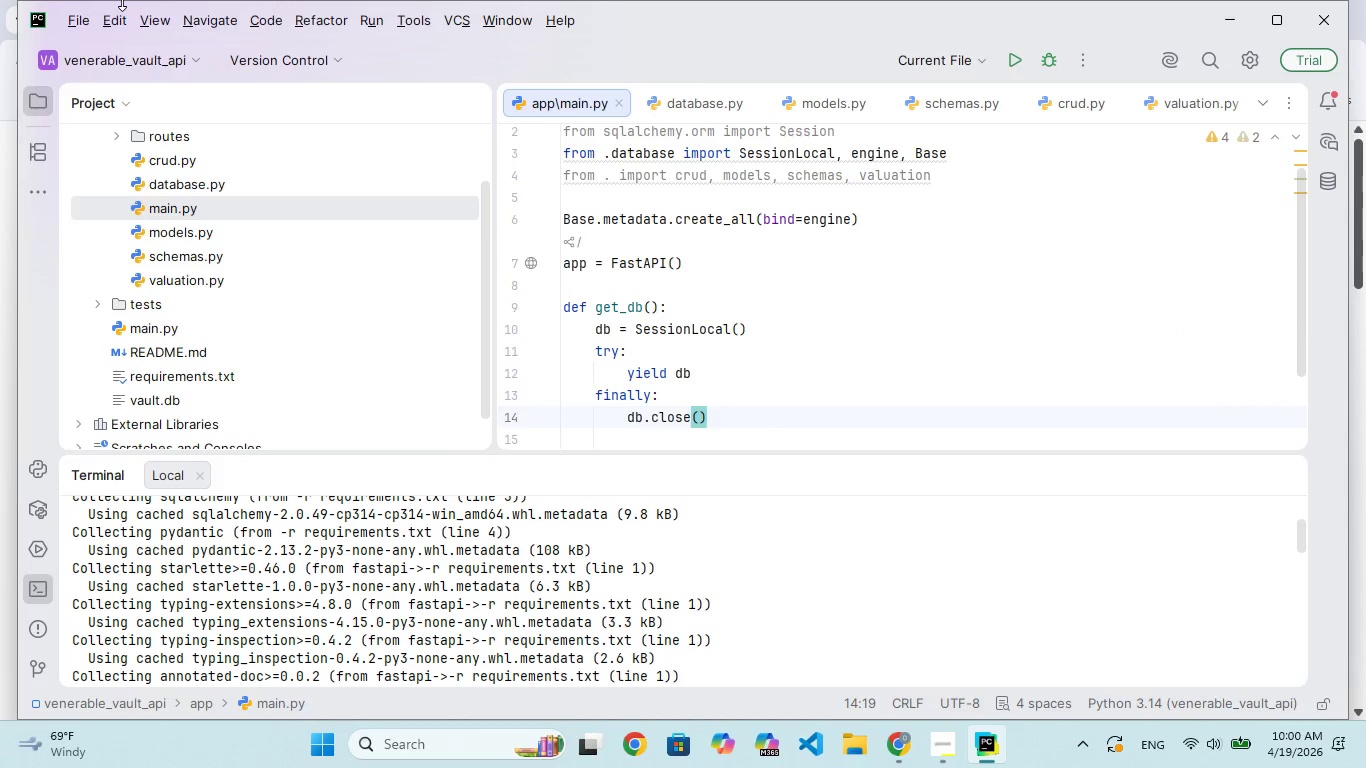 
key(Enter)
 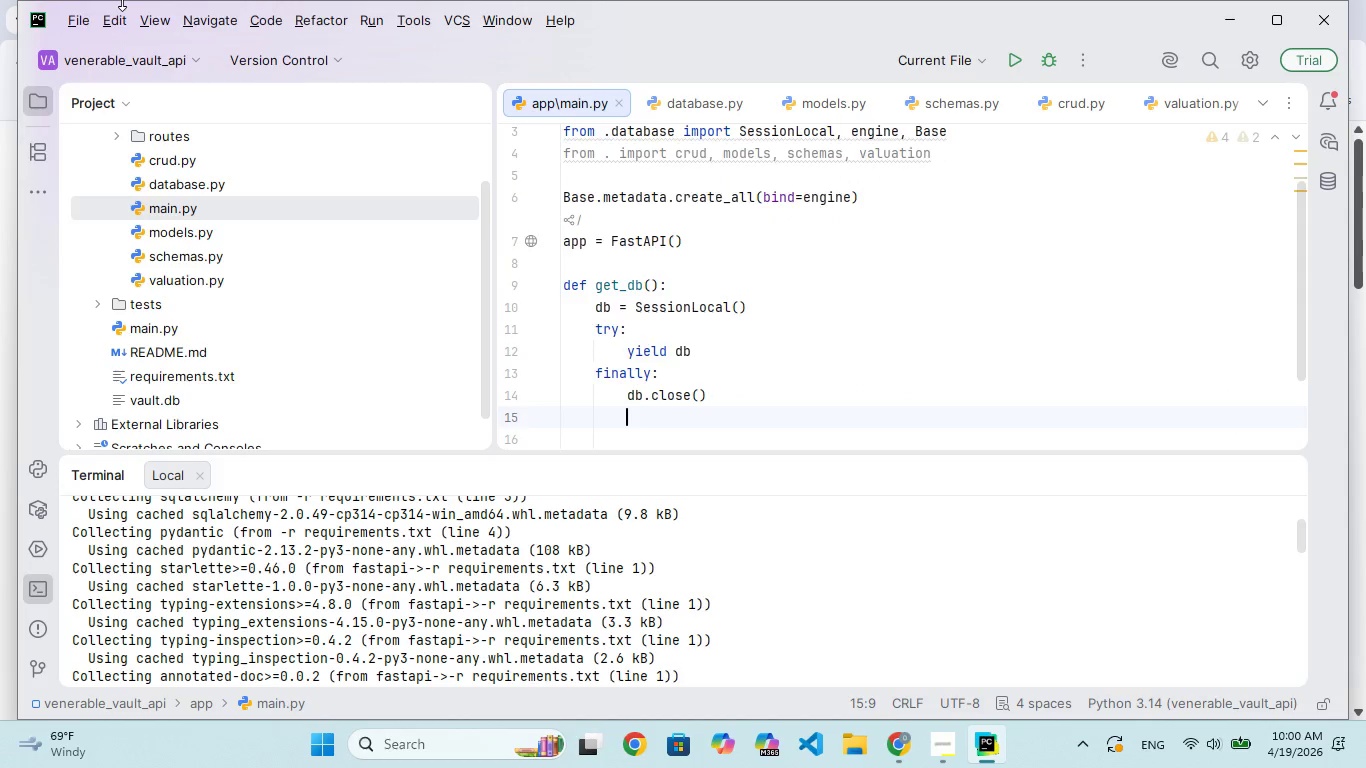 
key(Enter)
 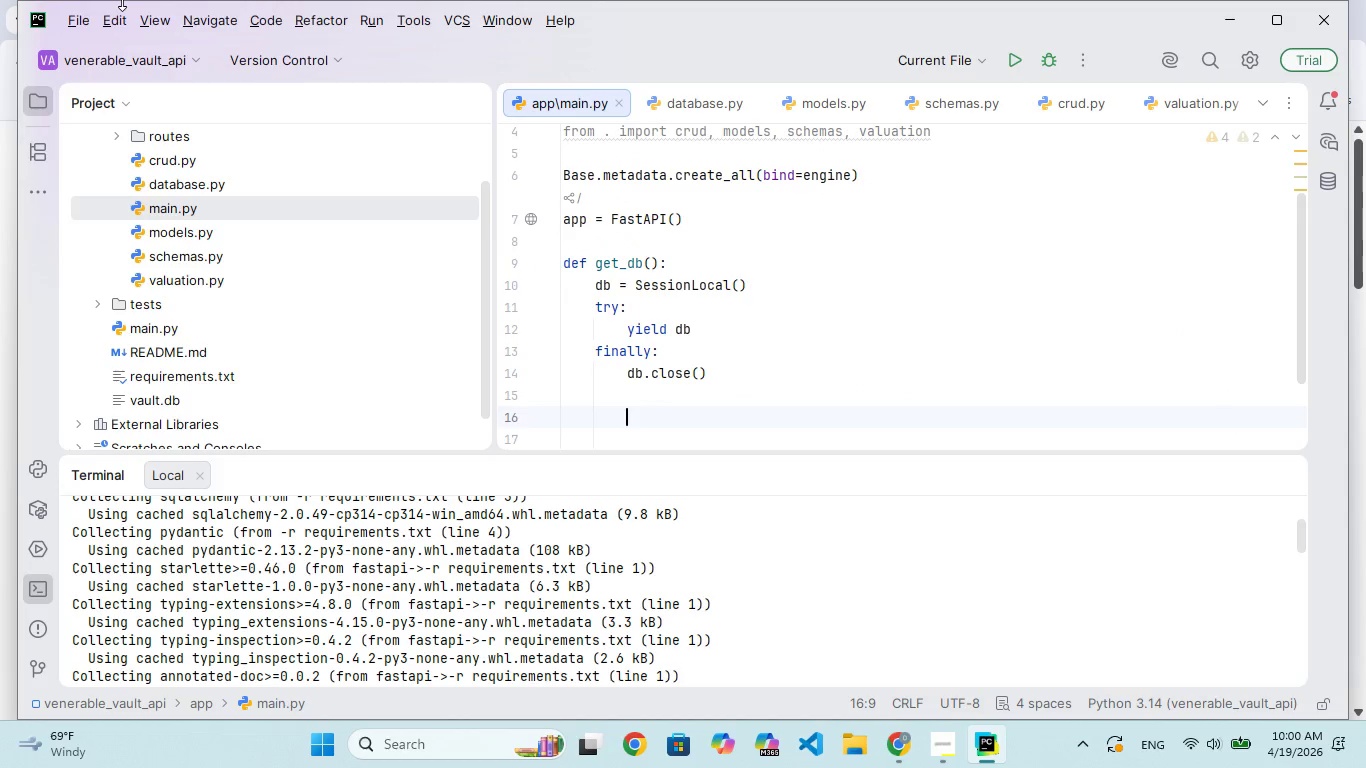 
key(Backspace)
 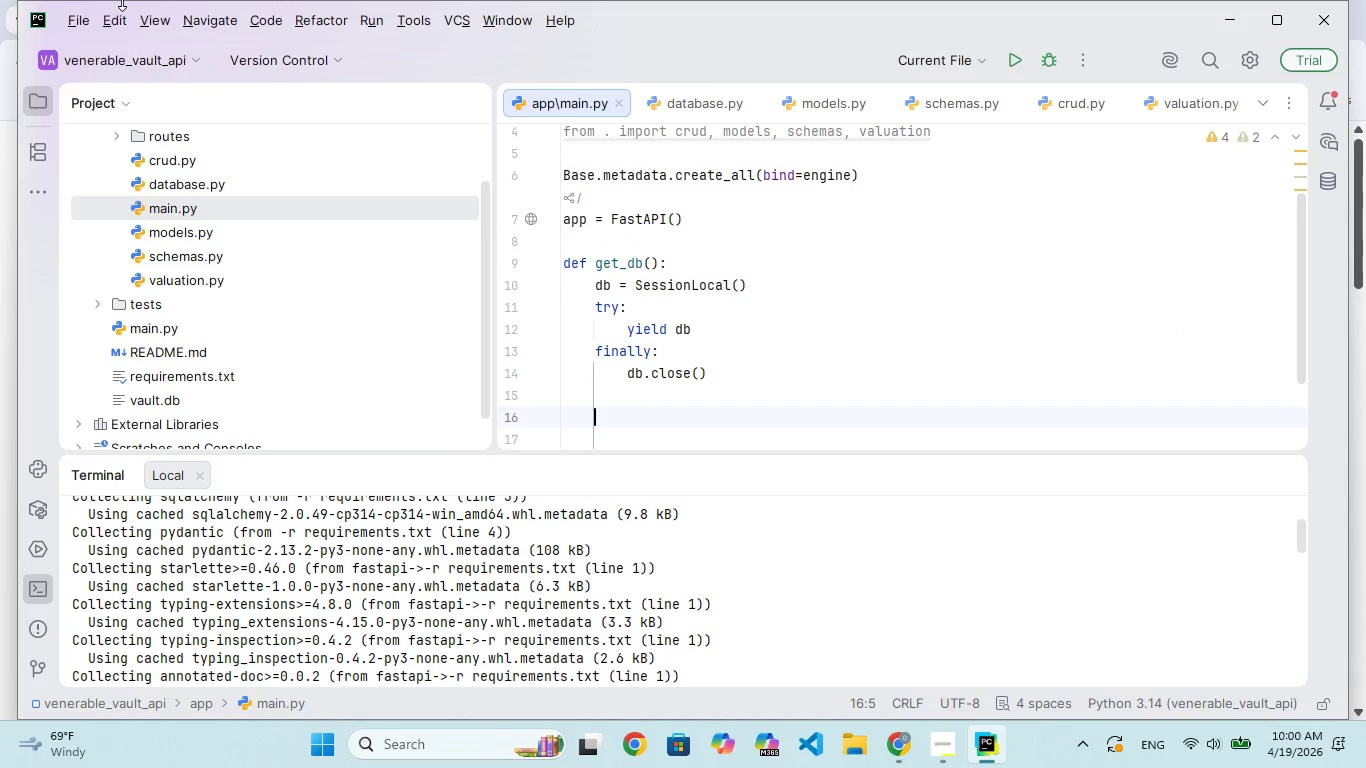 
key(Backspace)
 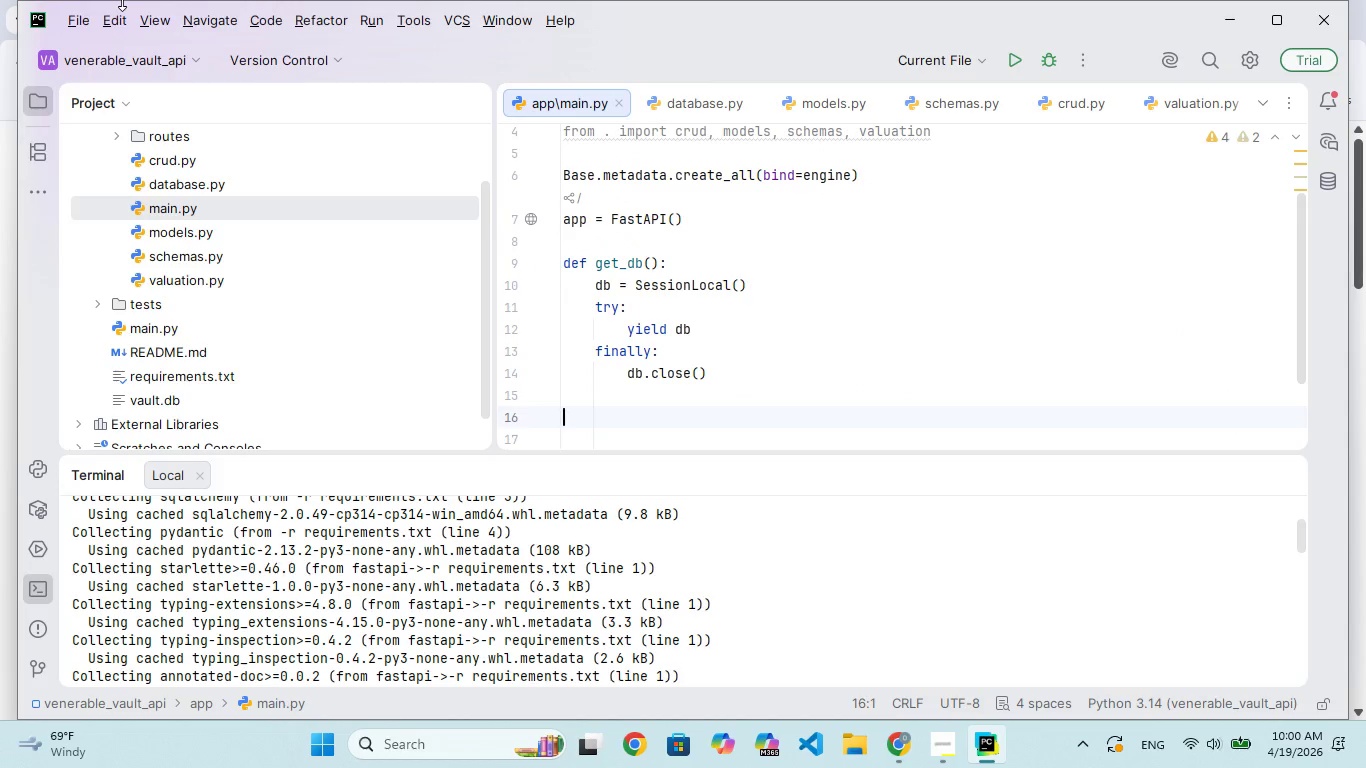 
key(Shift+2)
 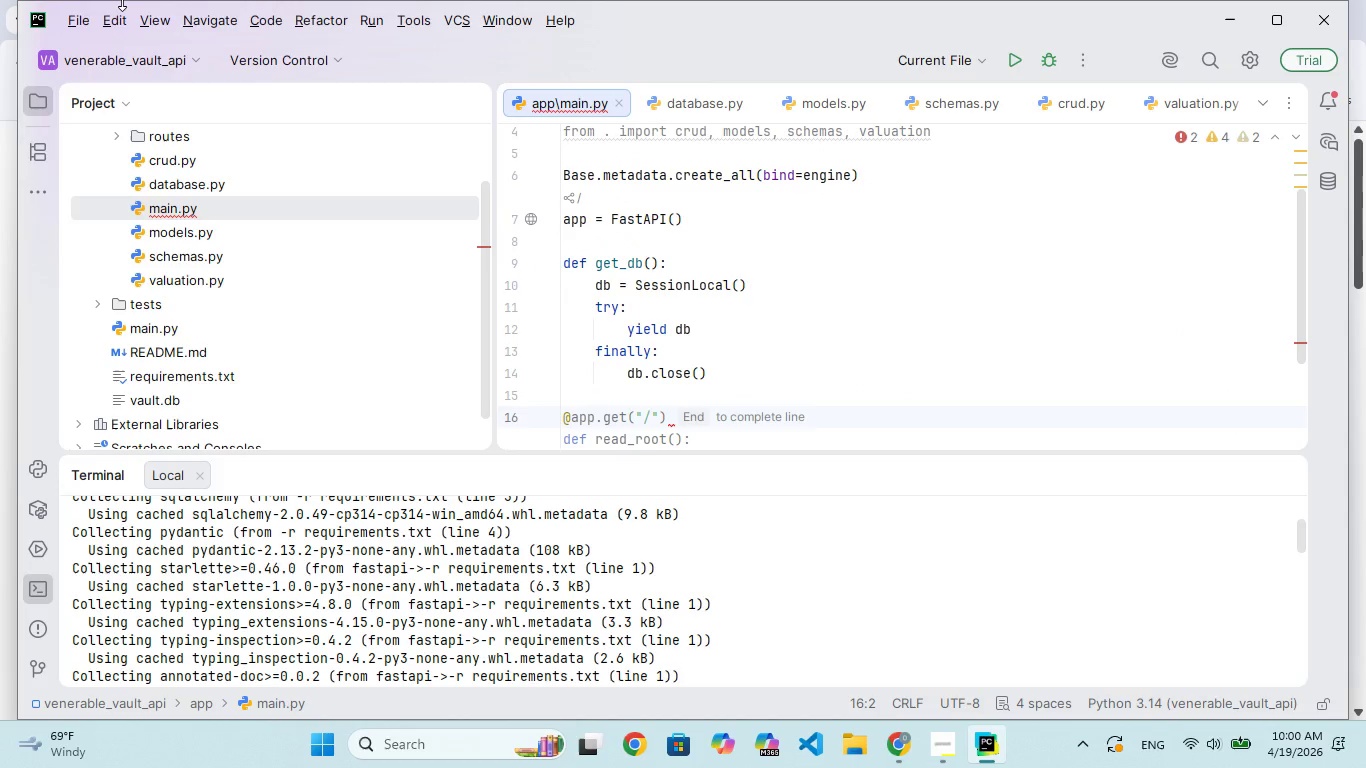 
type(app.)
 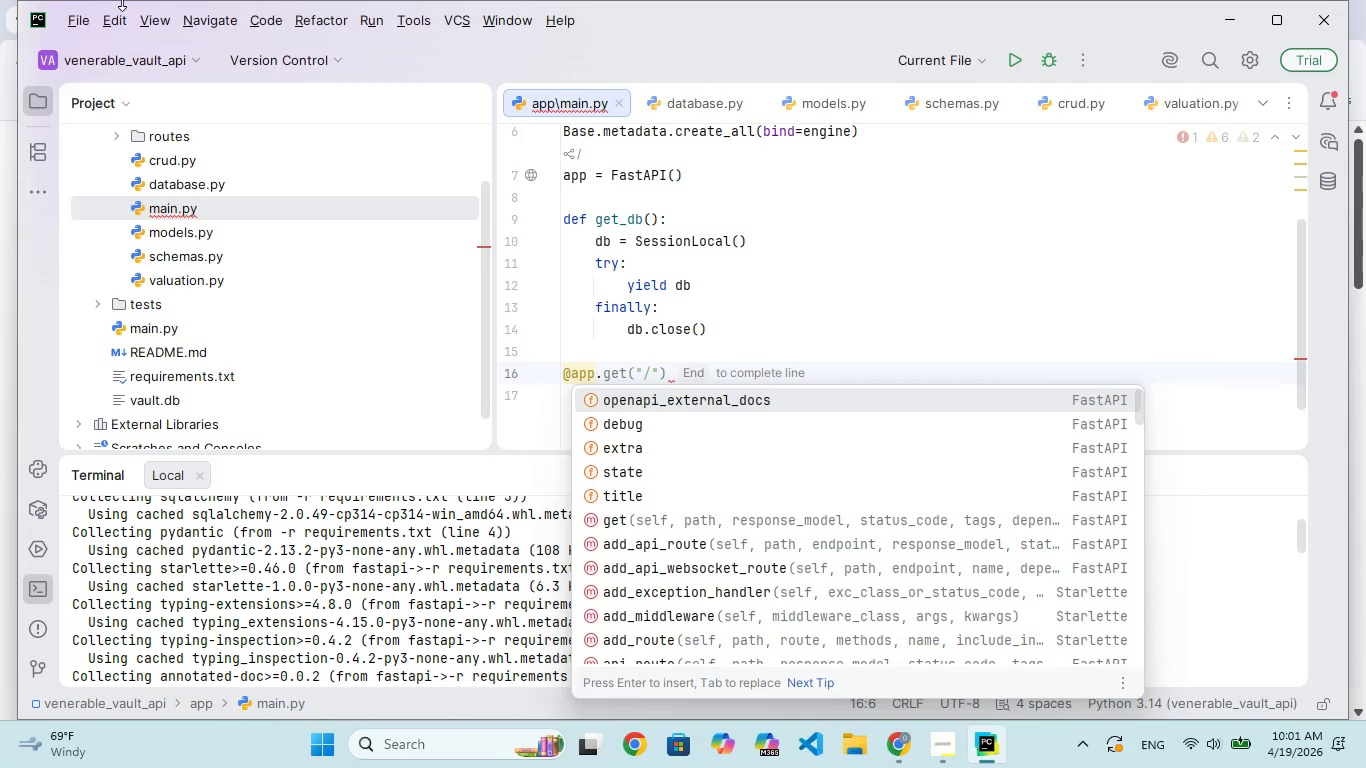 
wait(26.52)
 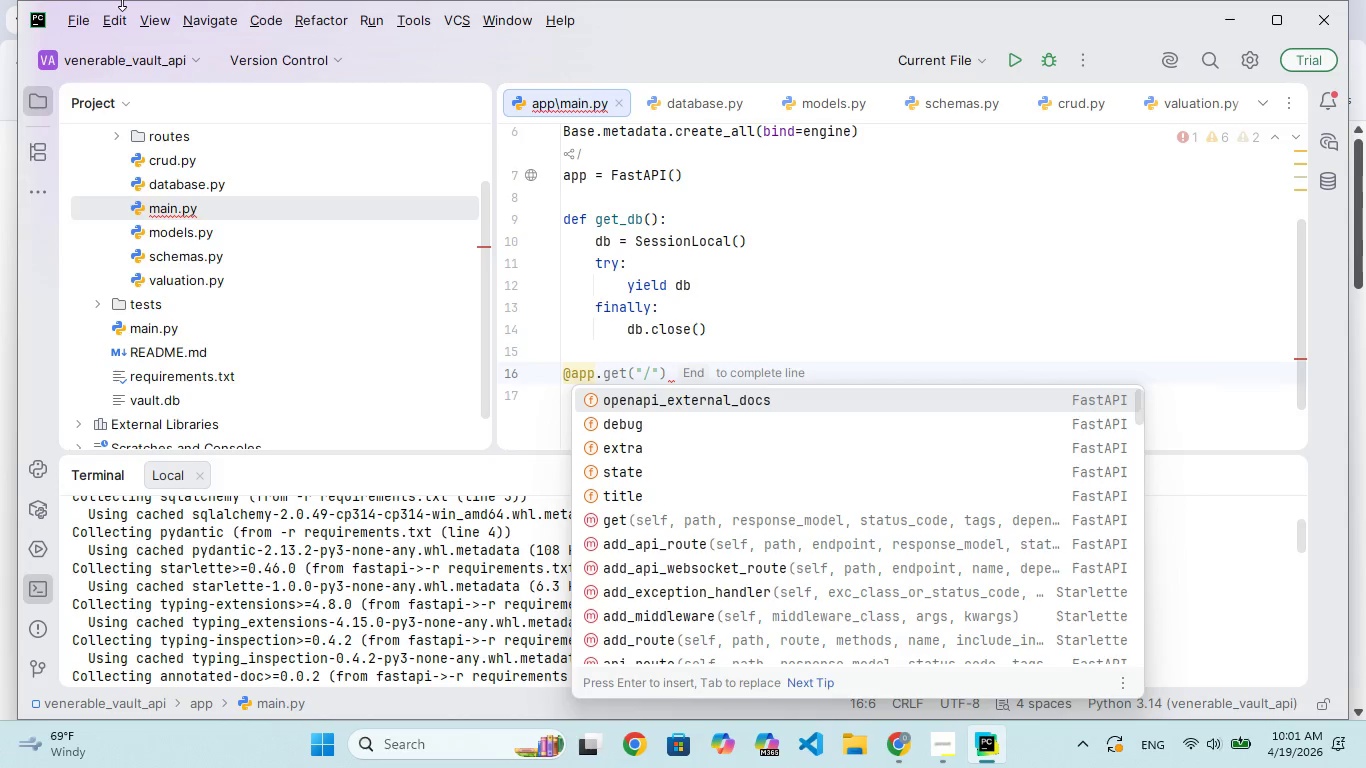 
type(pot("/item)
 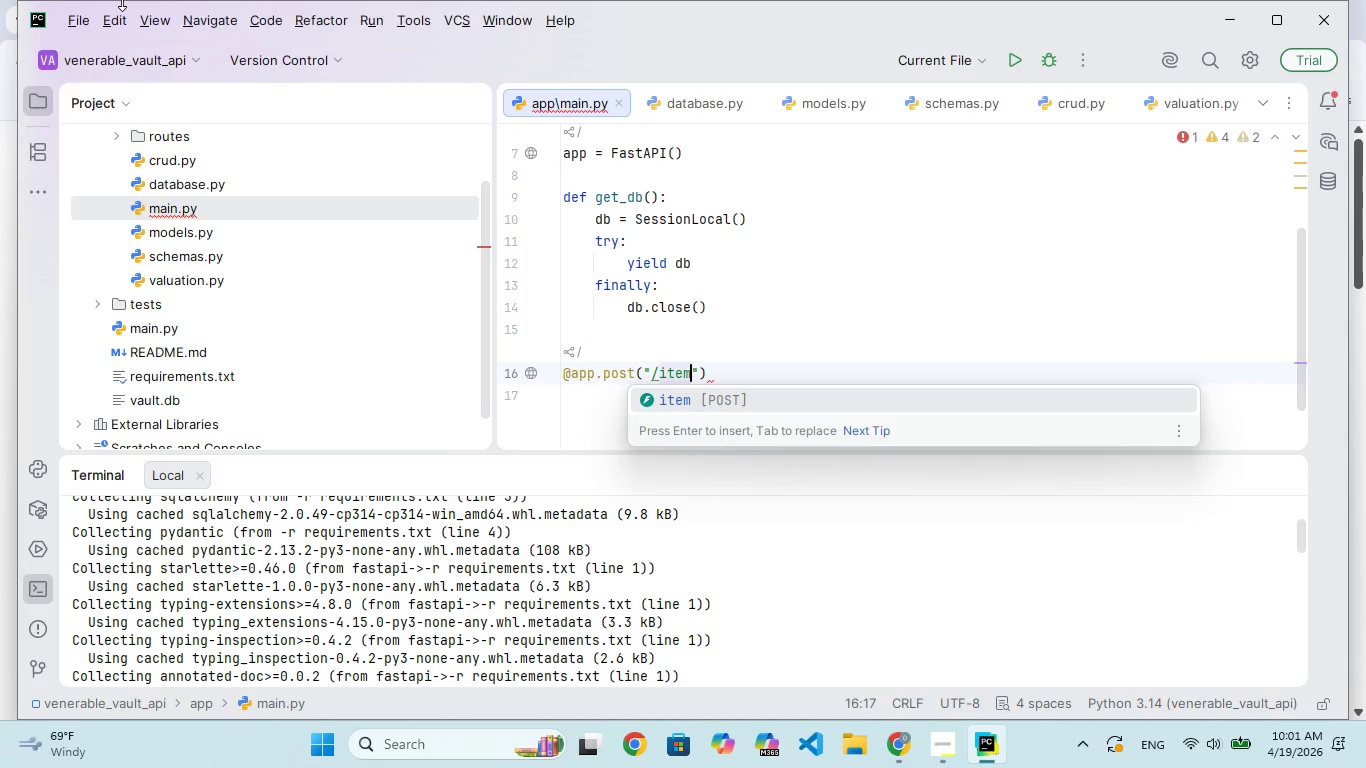 
hold_key(key=S, duration=0.33)
 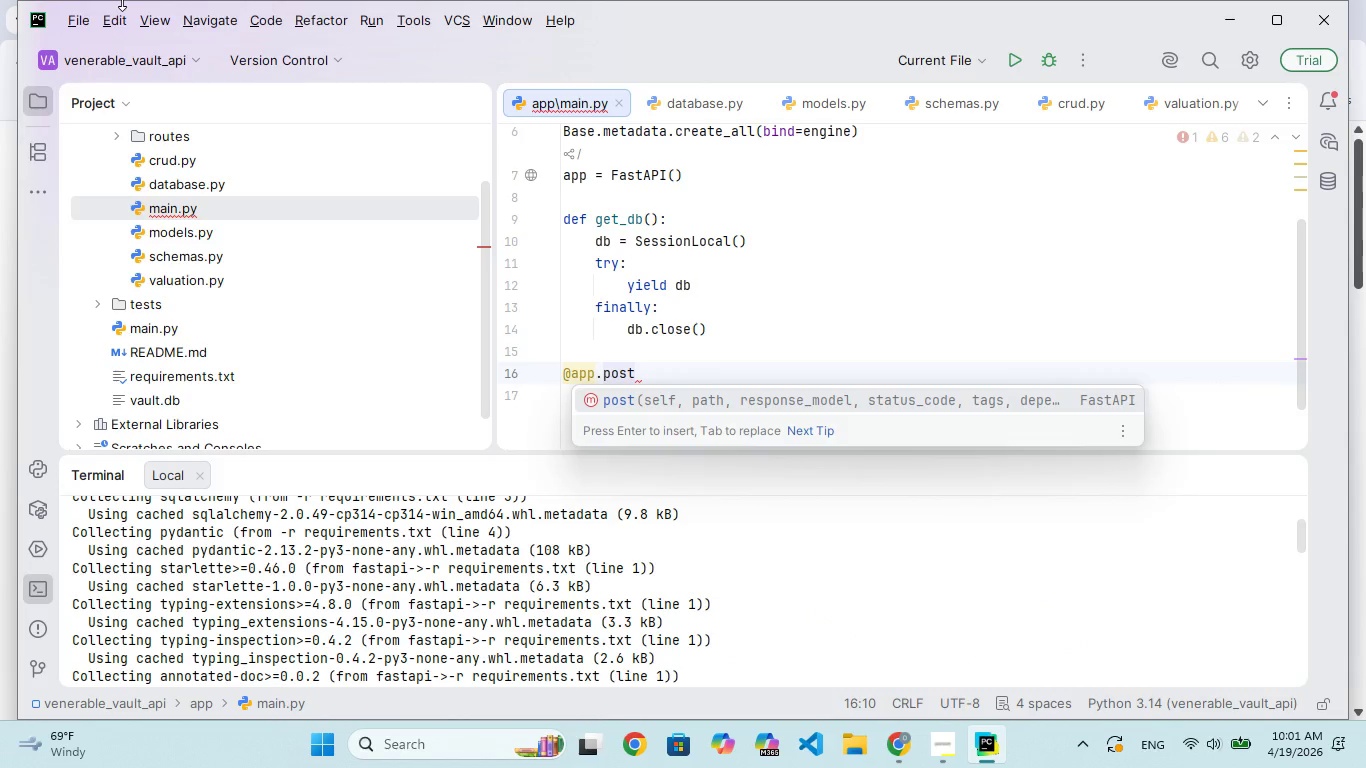 
key(S)
 